 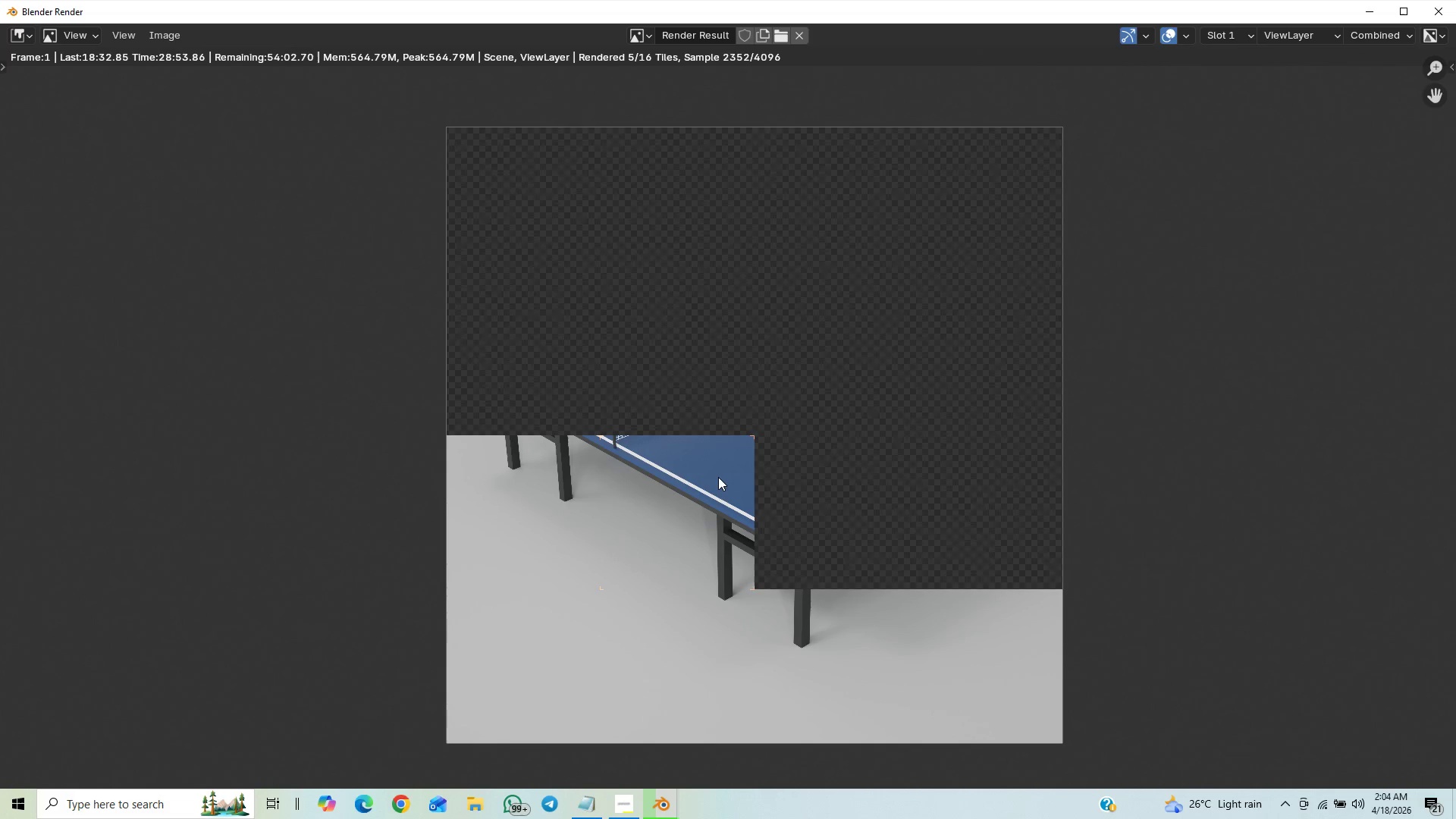 
scroll: coordinate [719, 476], scroll_direction: down, amount: 2.0
 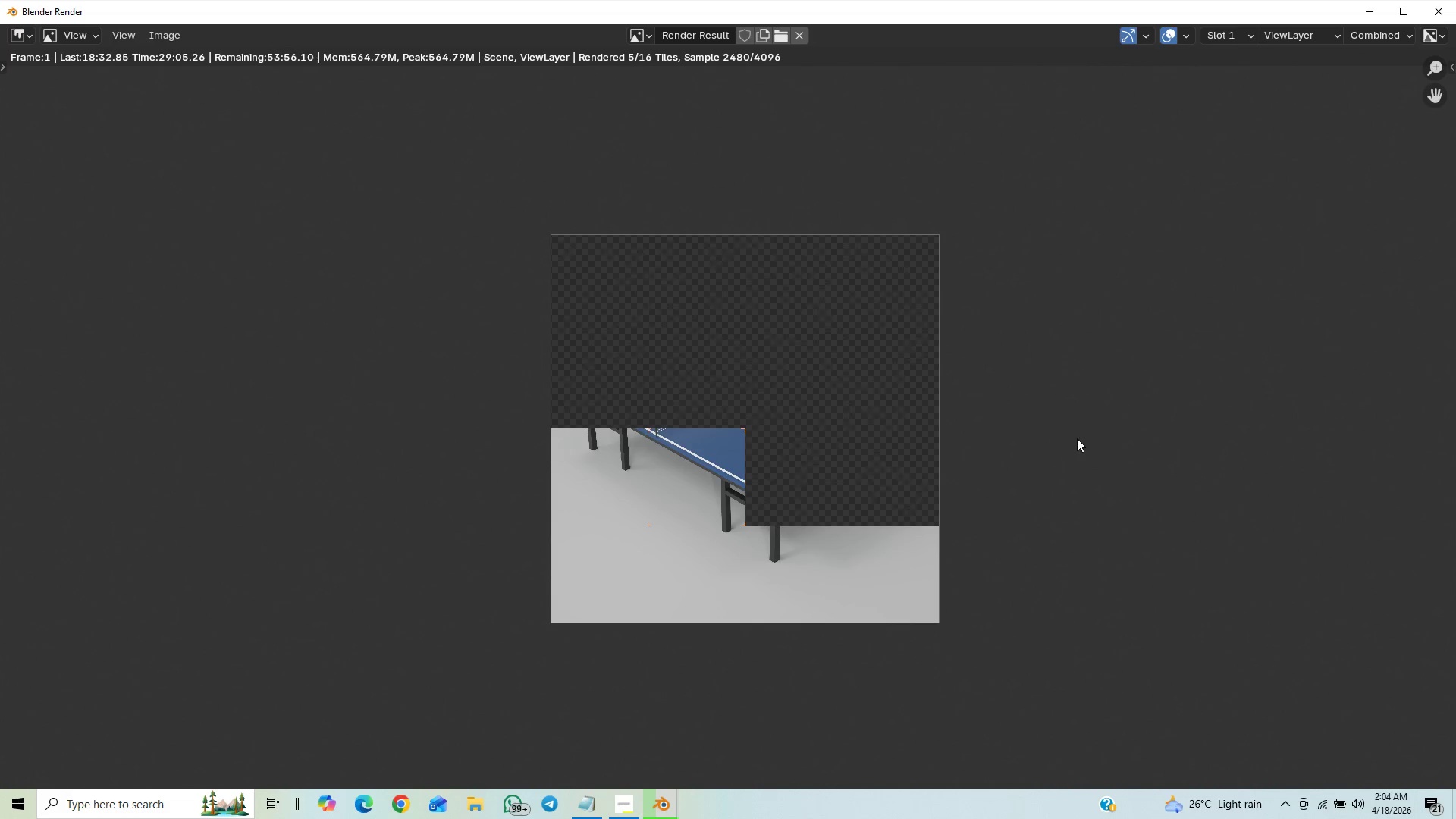 
wait(11.2)
 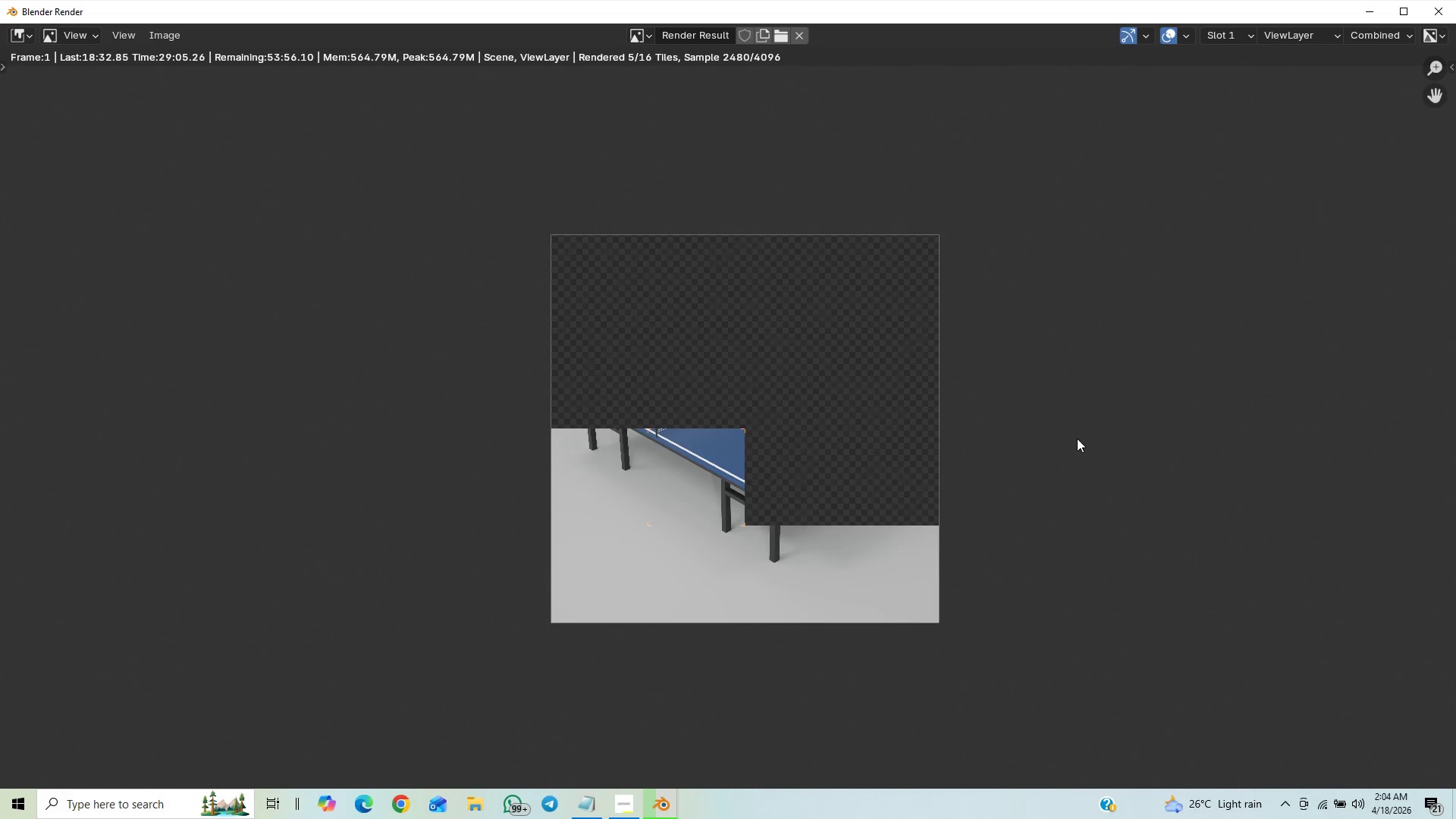 
scroll: coordinate [1076, 438], scroll_direction: down, amount: 1.0
 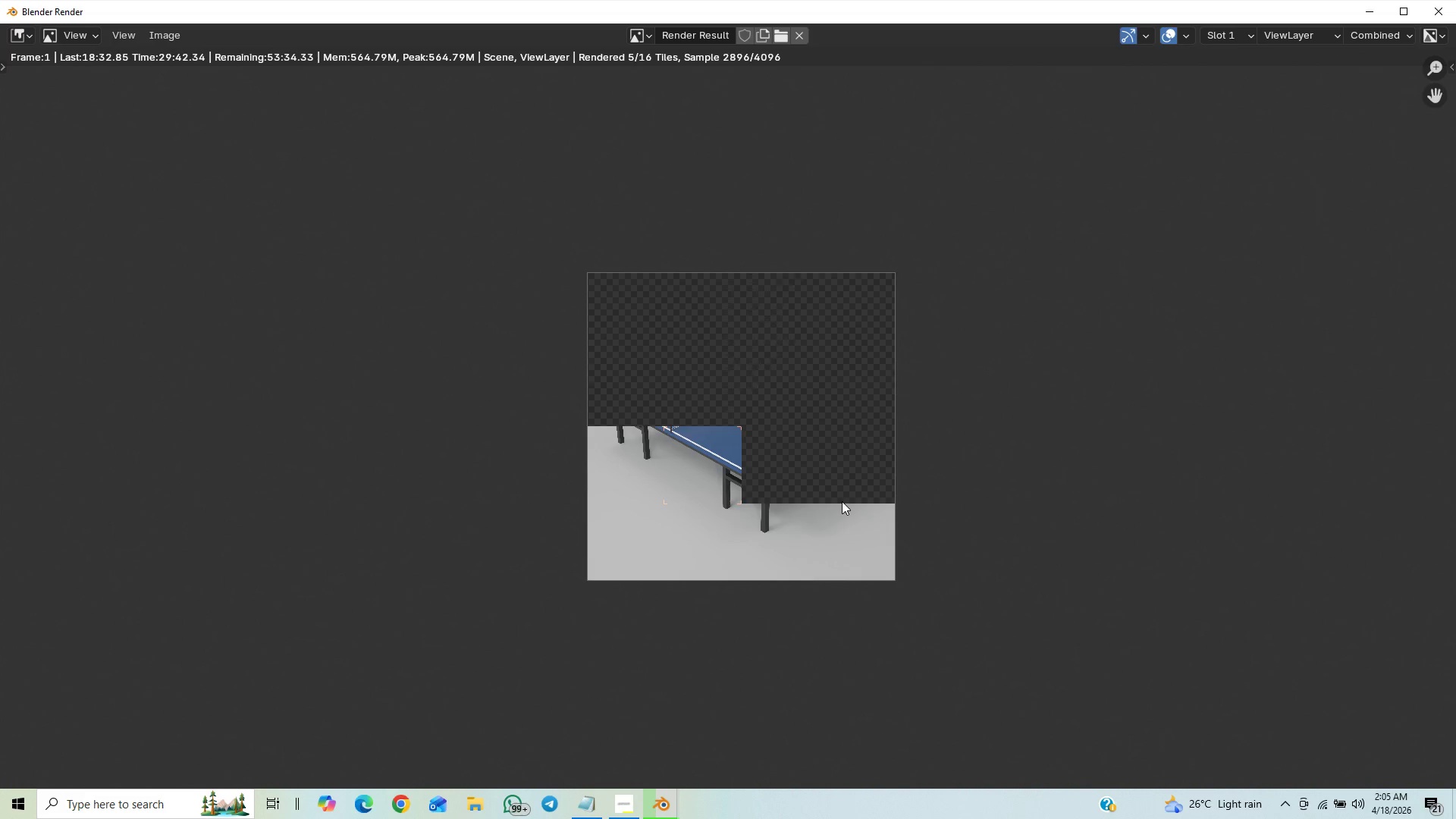 
wait(36.51)
 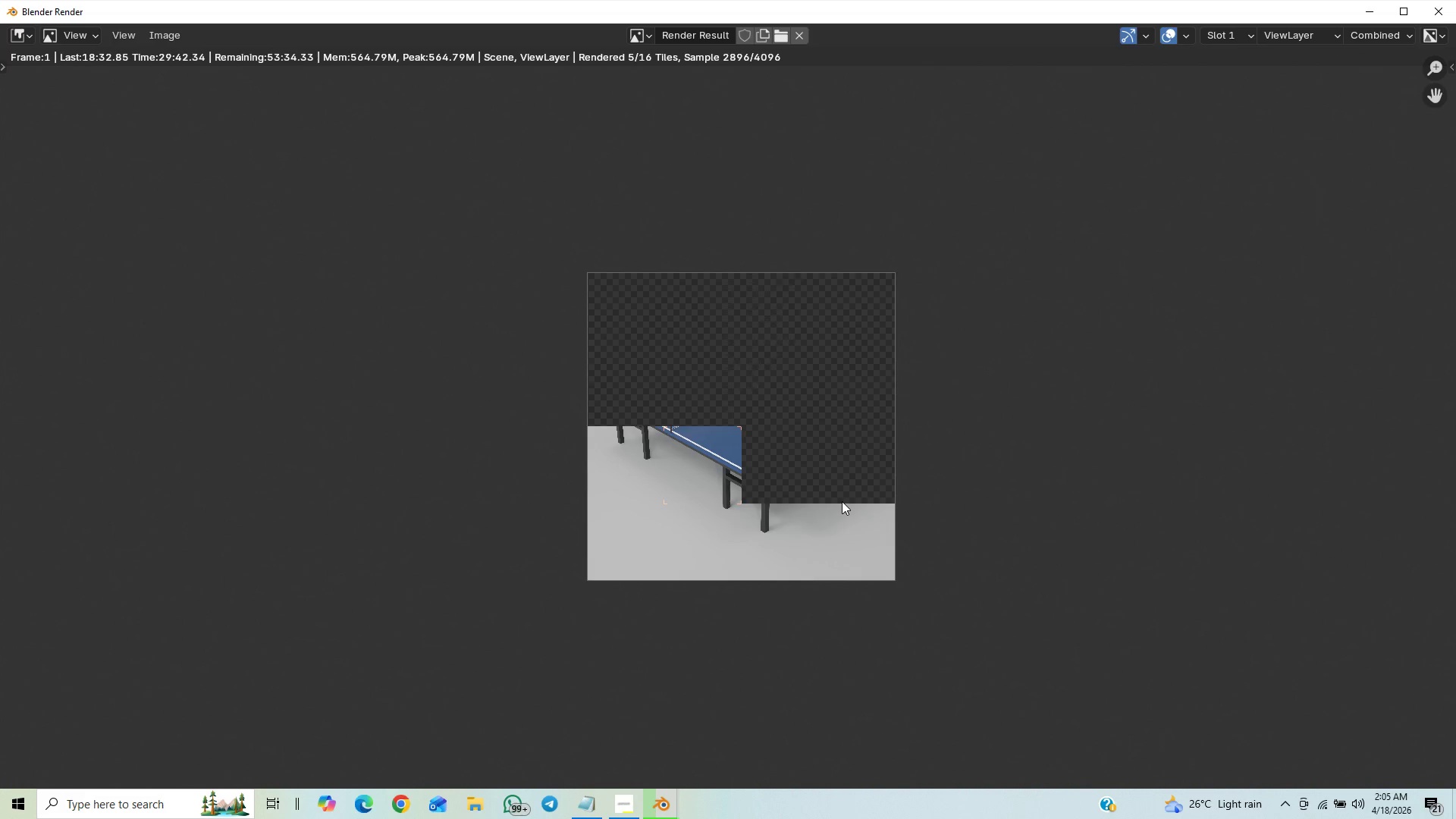 
scroll: coordinate [422, 296], scroll_direction: up, amount: 8.0
 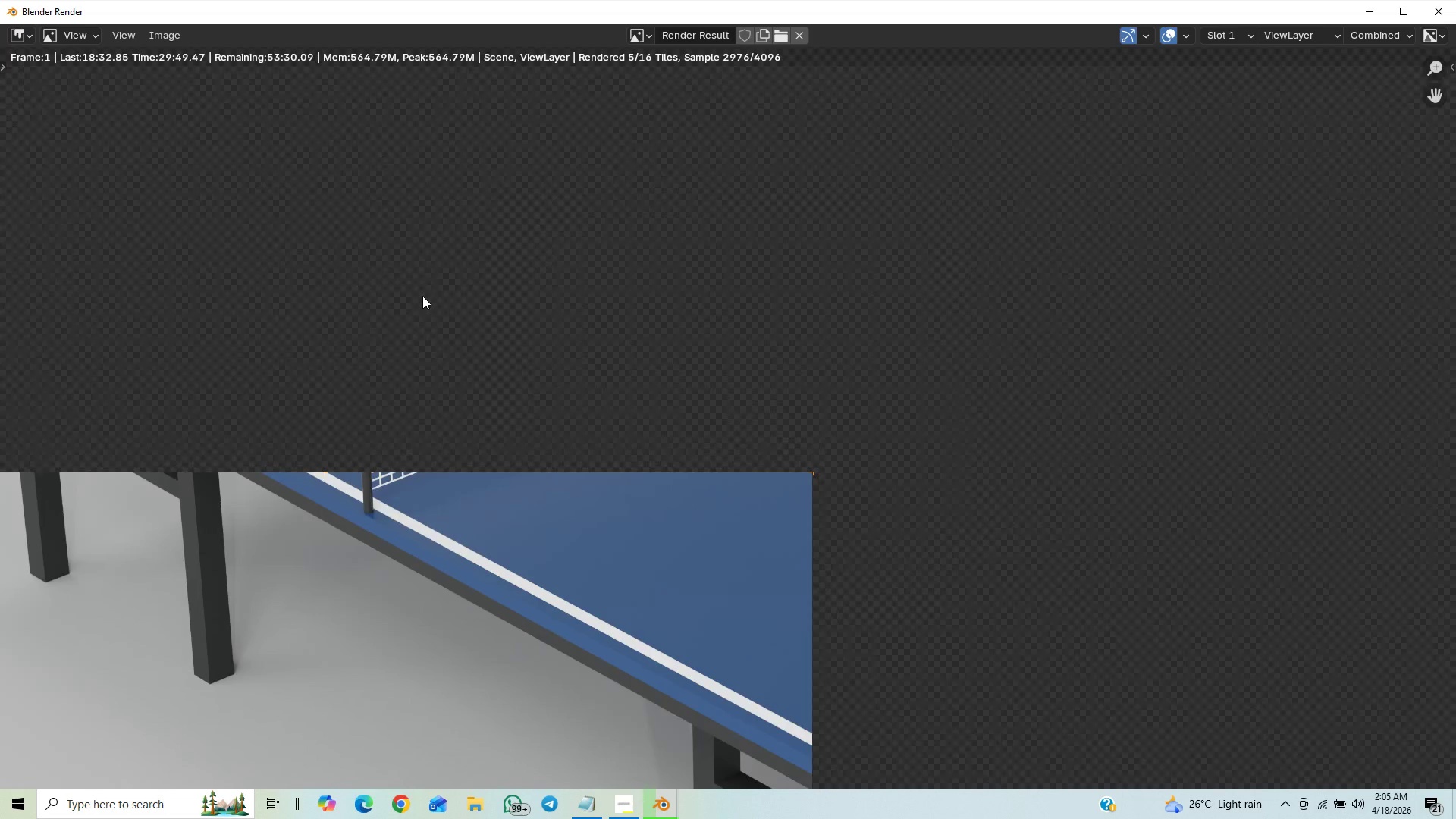 
scroll: coordinate [425, 307], scroll_direction: down, amount: 5.0
 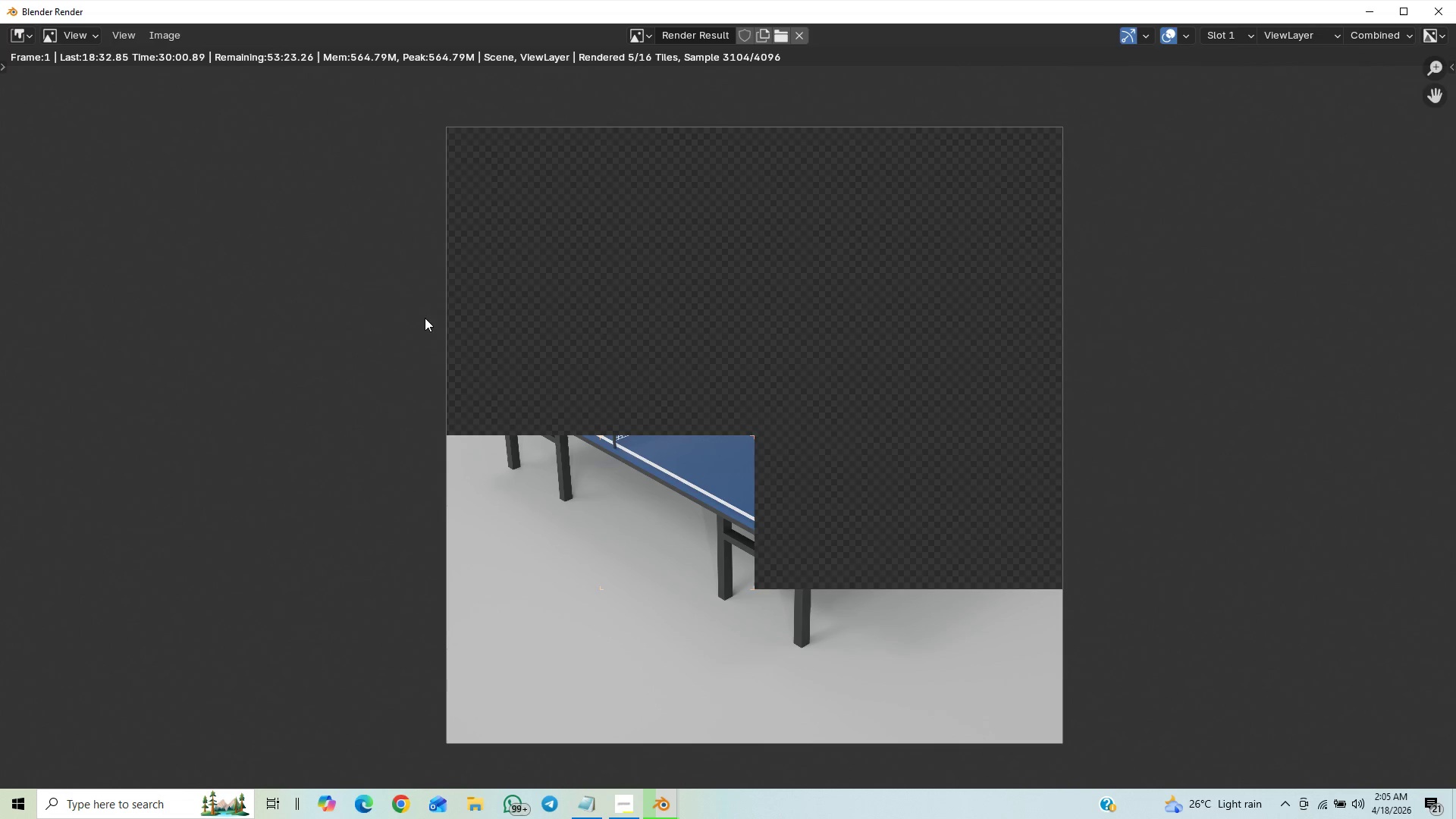 
wait(12.29)
 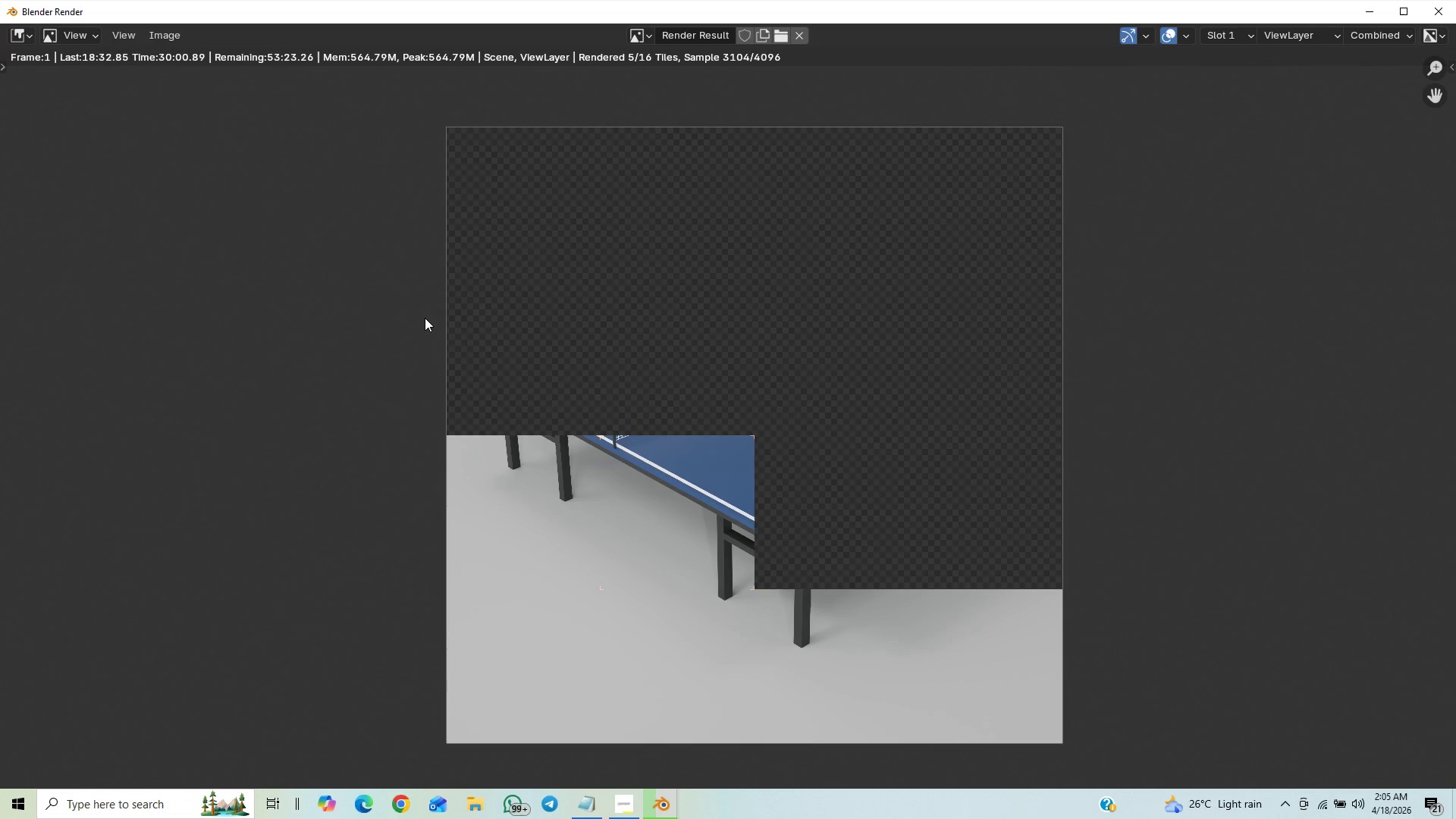 
scroll: coordinate [584, 434], scroll_direction: up, amount: 9.0
 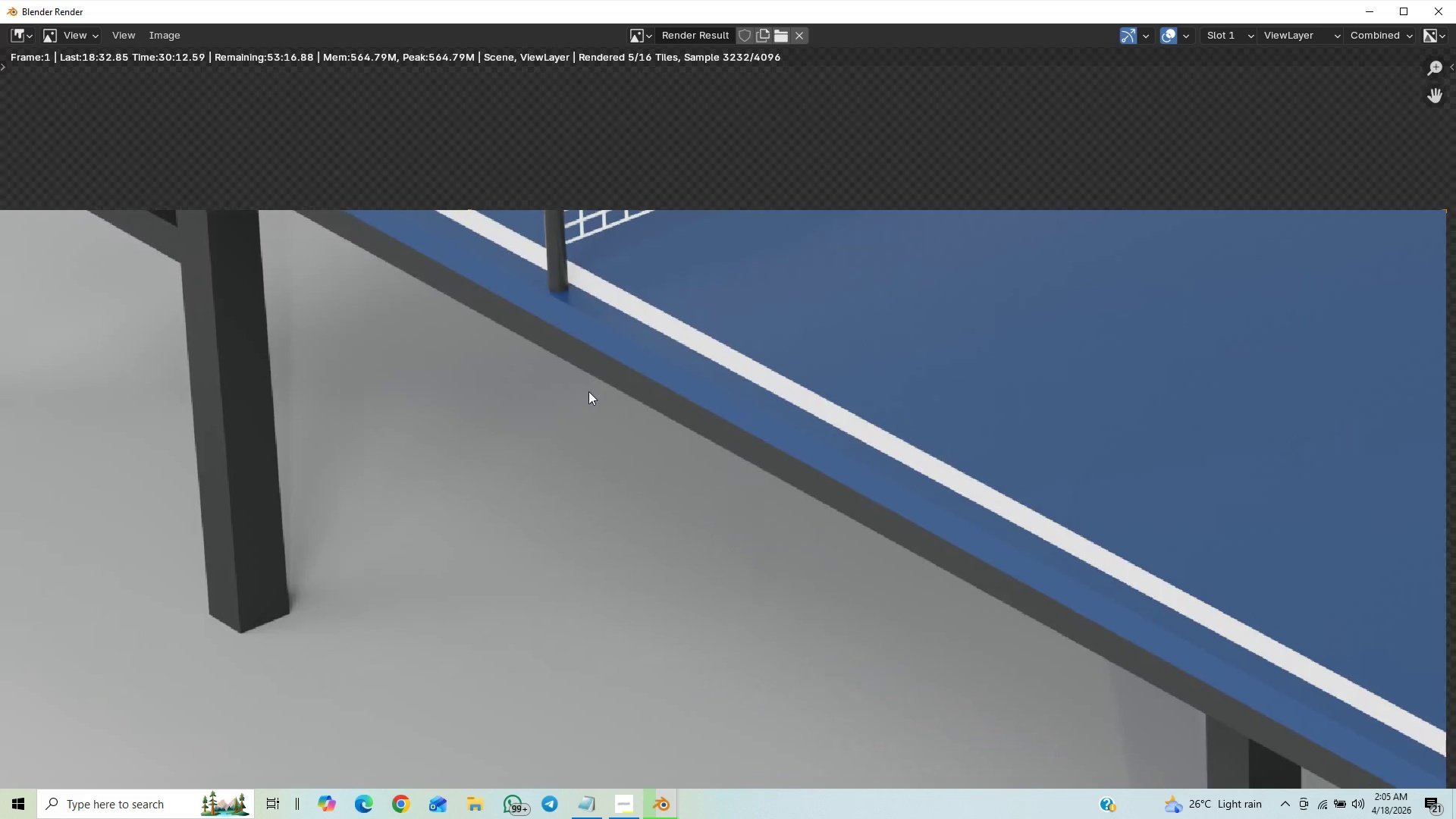 
scroll: coordinate [642, 620], scroll_direction: up, amount: 3.0
 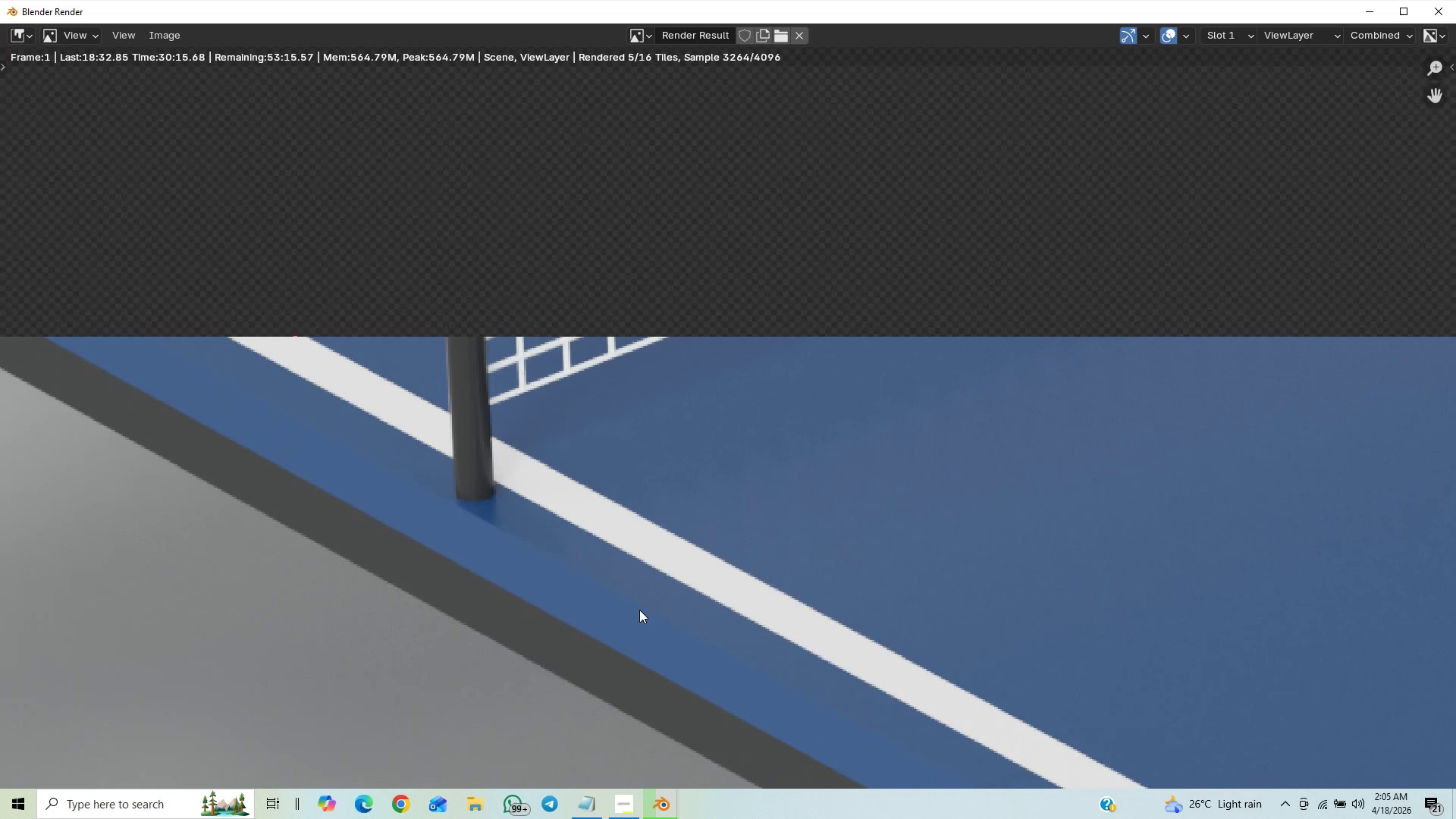 
scroll: coordinate [639, 610], scroll_direction: down, amount: 33.0
 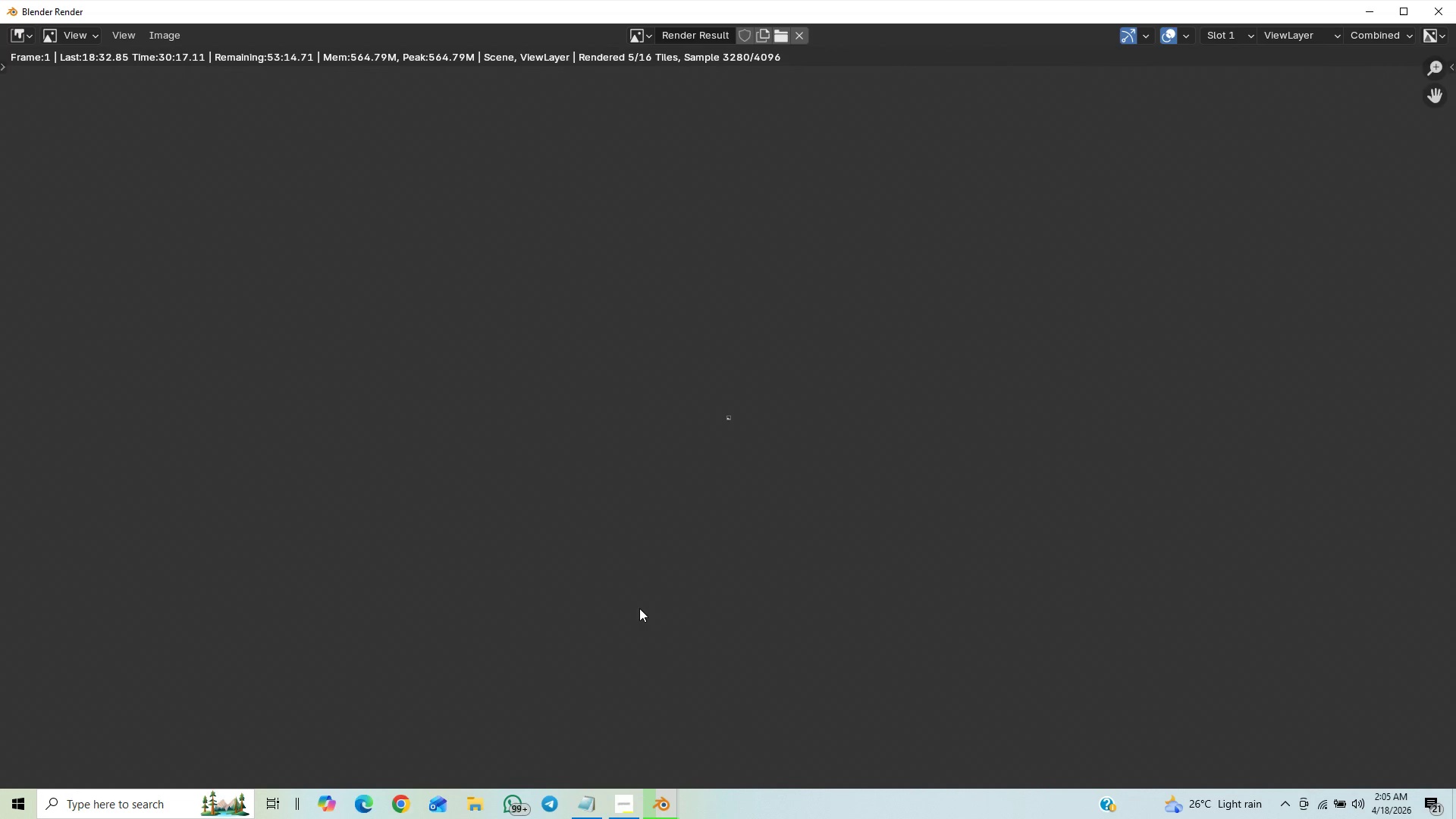 
scroll: coordinate [639, 607], scroll_direction: up, amount: 24.0
 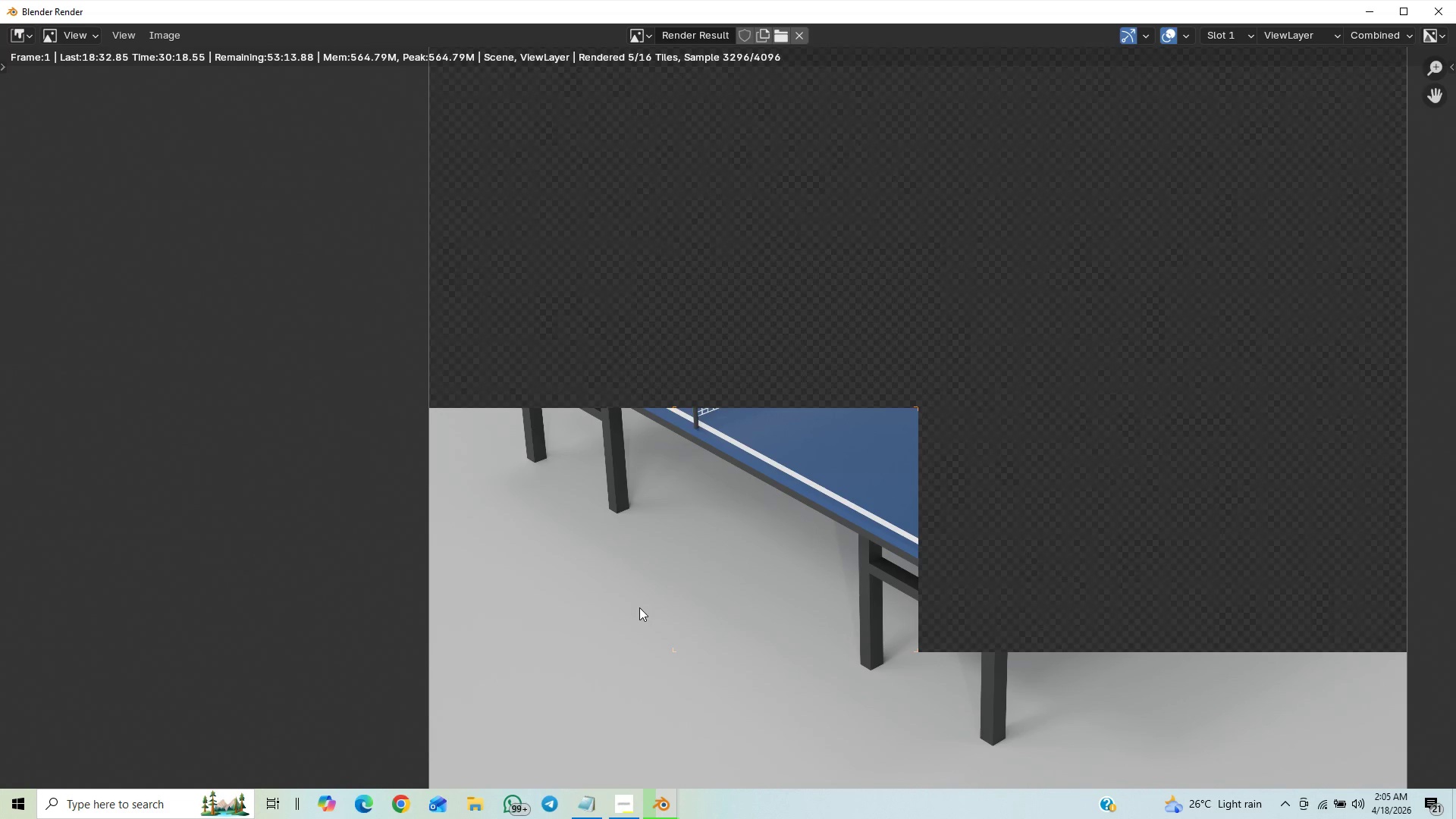 
scroll: coordinate [639, 607], scroll_direction: down, amount: 1.0
 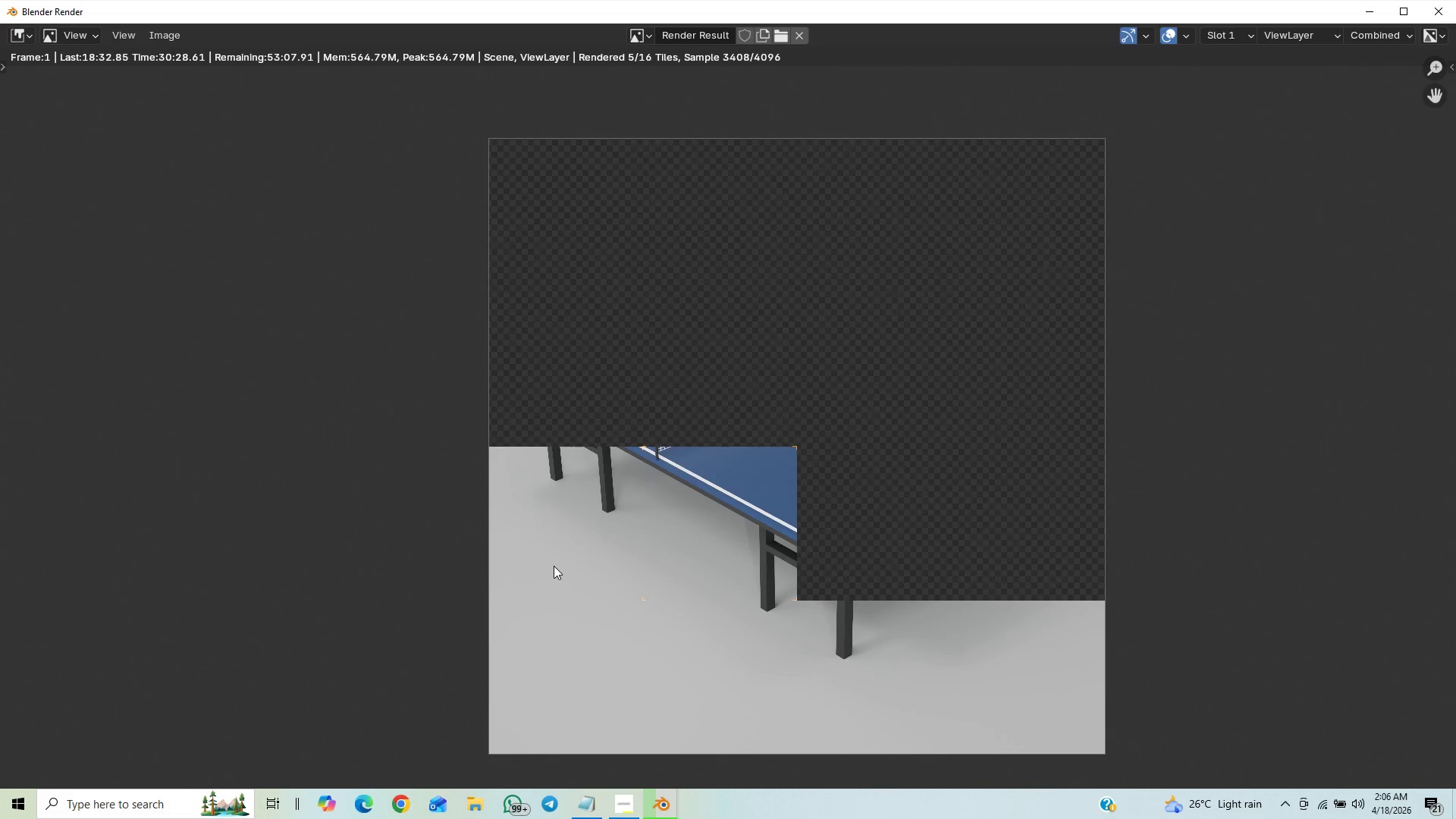 
wait(15.12)
 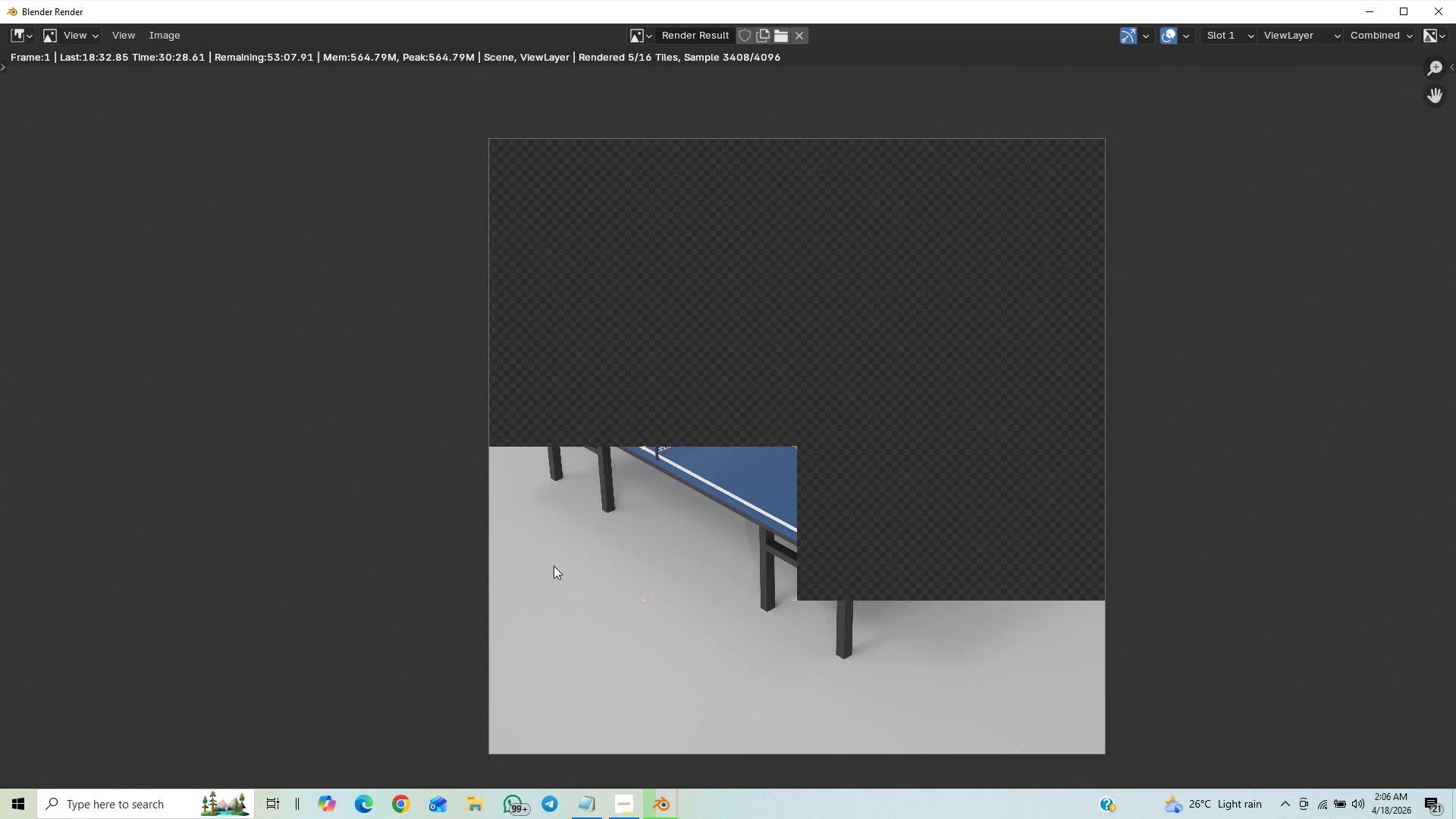 
scroll: coordinate [680, 666], scroll_direction: none, amount: 0.0
 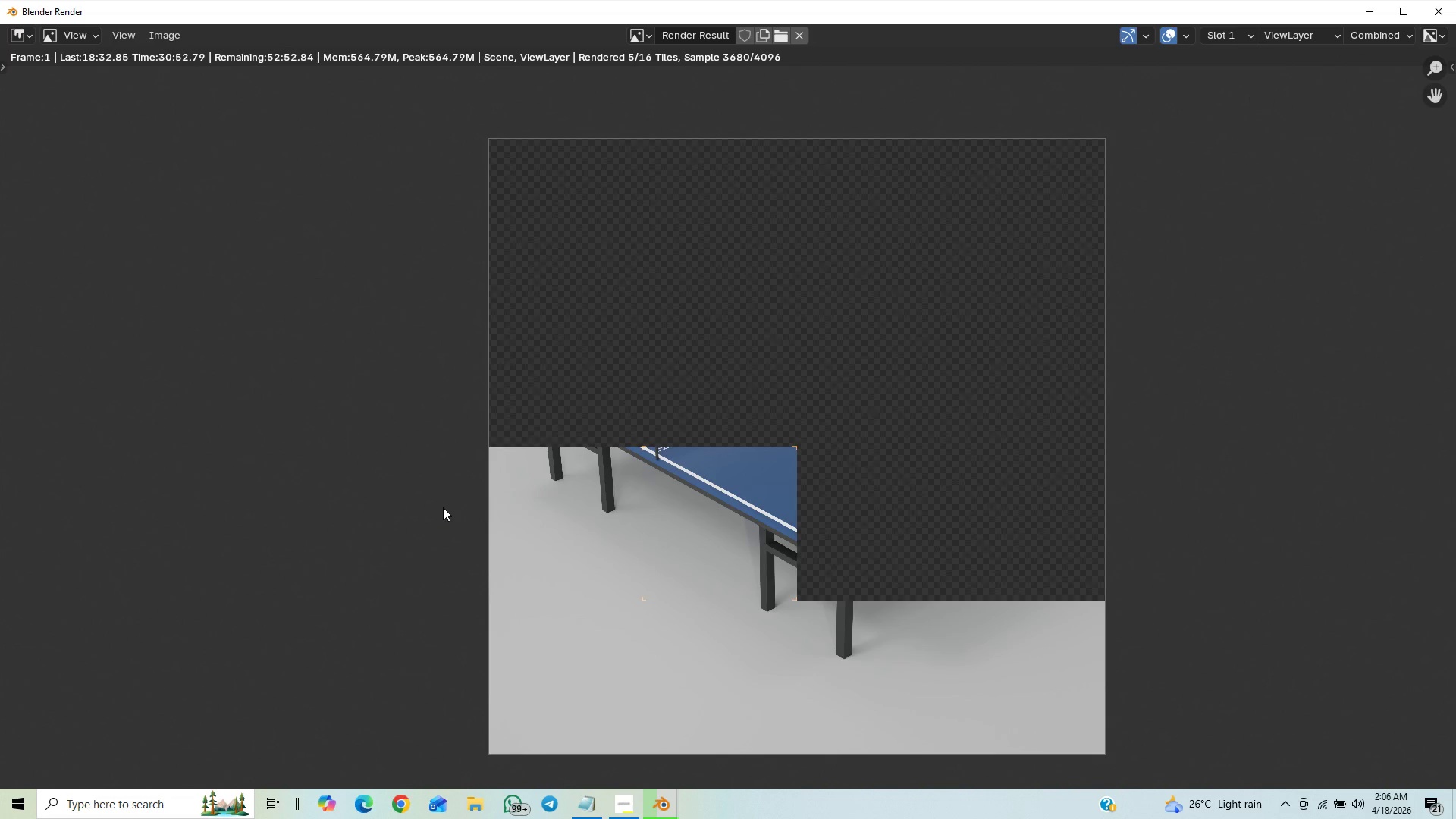 
wait(22.57)
 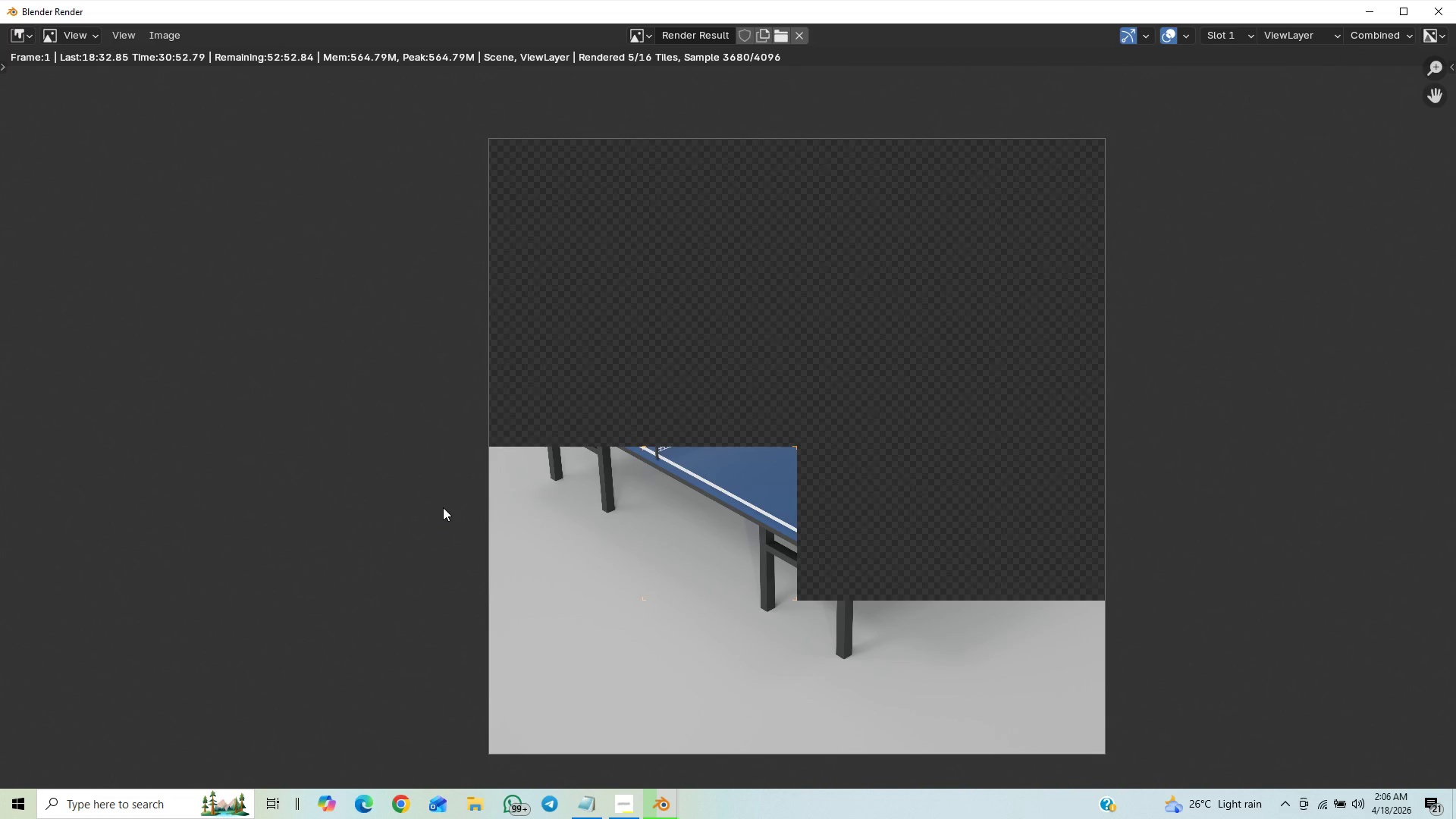 
scroll: coordinate [349, 507], scroll_direction: down, amount: 11.0
 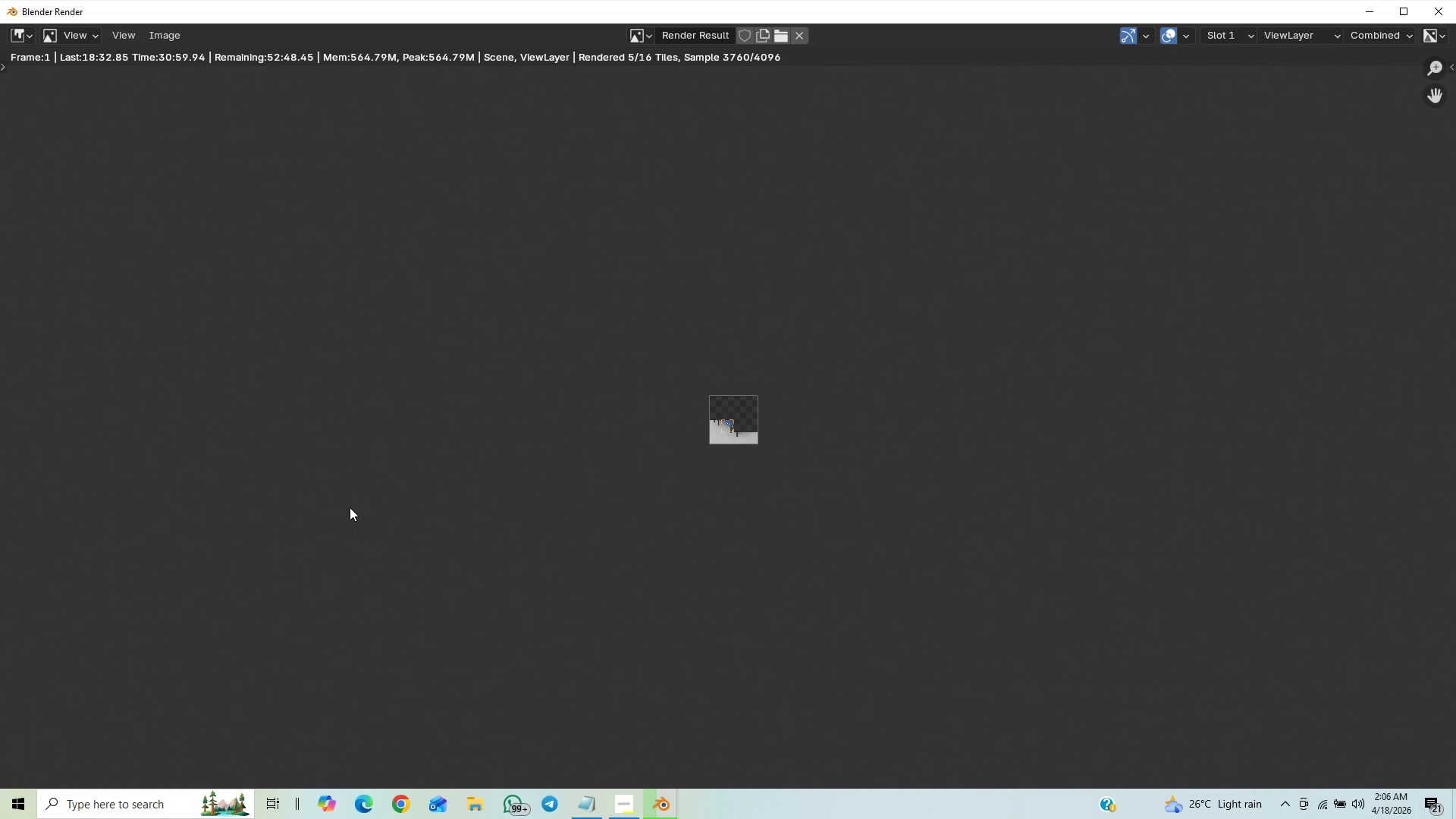 
scroll: coordinate [350, 507], scroll_direction: up, amount: 7.0
 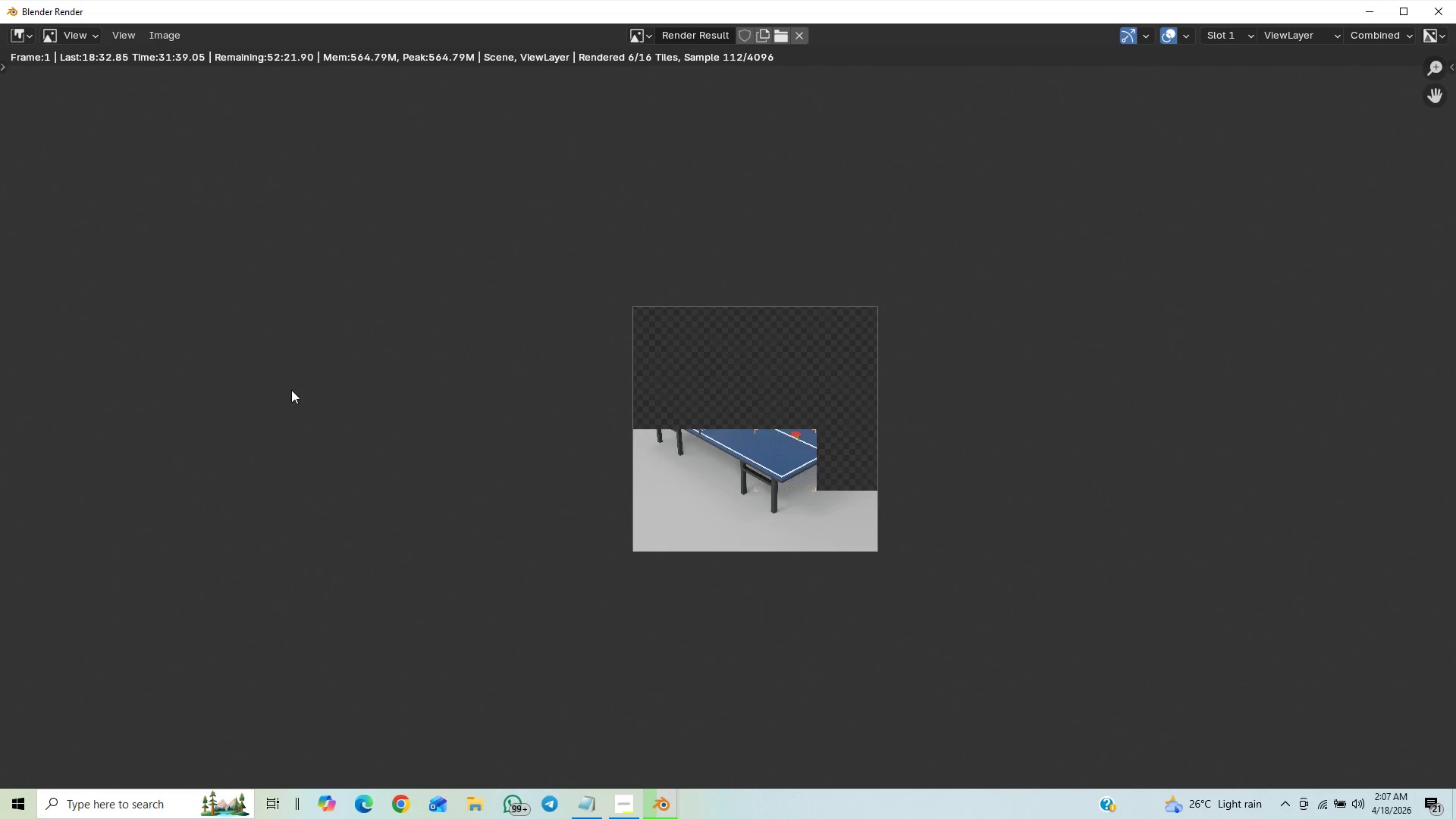 
wait(41.37)
 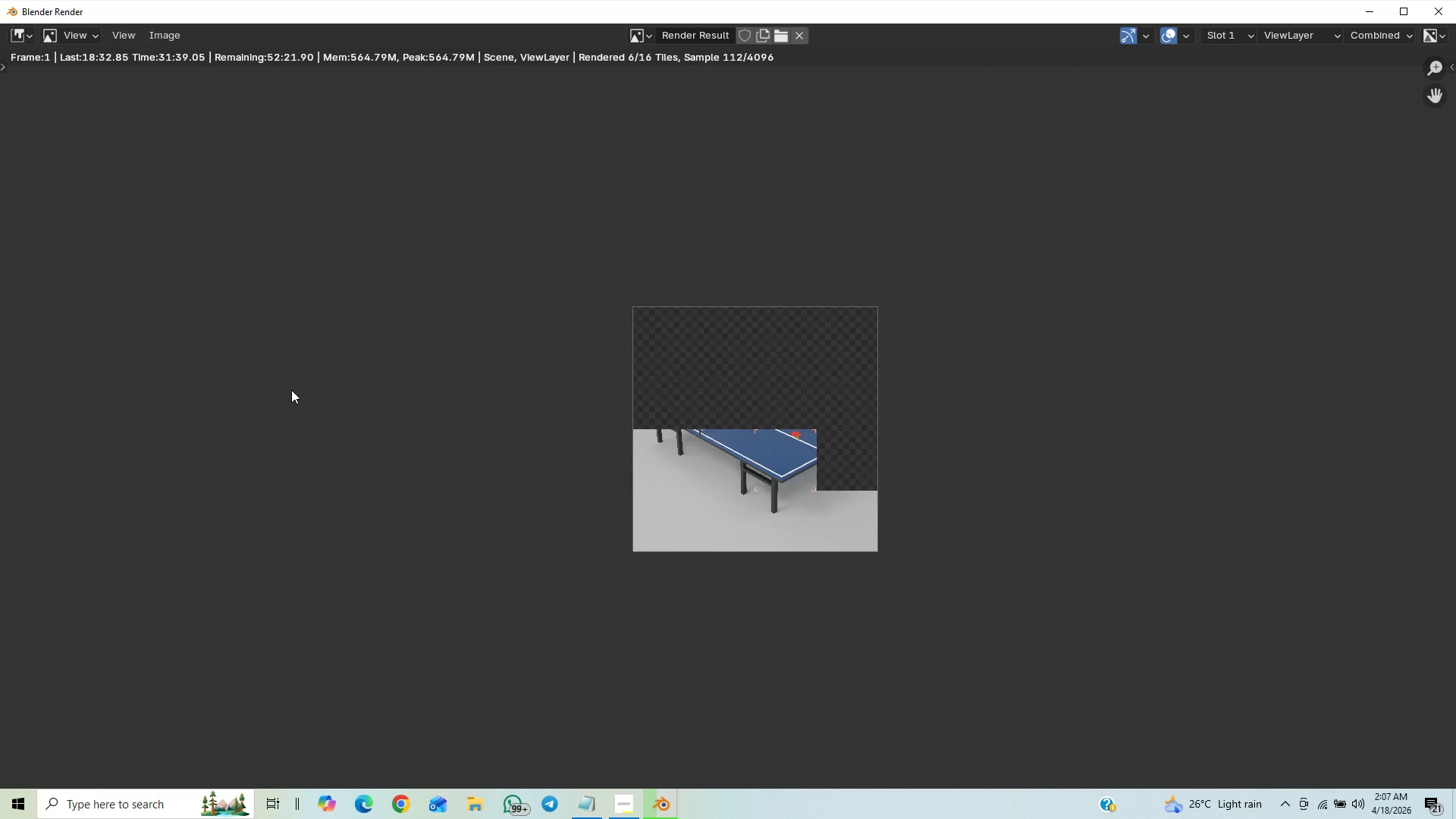 
scroll: coordinate [639, 497], scroll_direction: up, amount: 8.0
 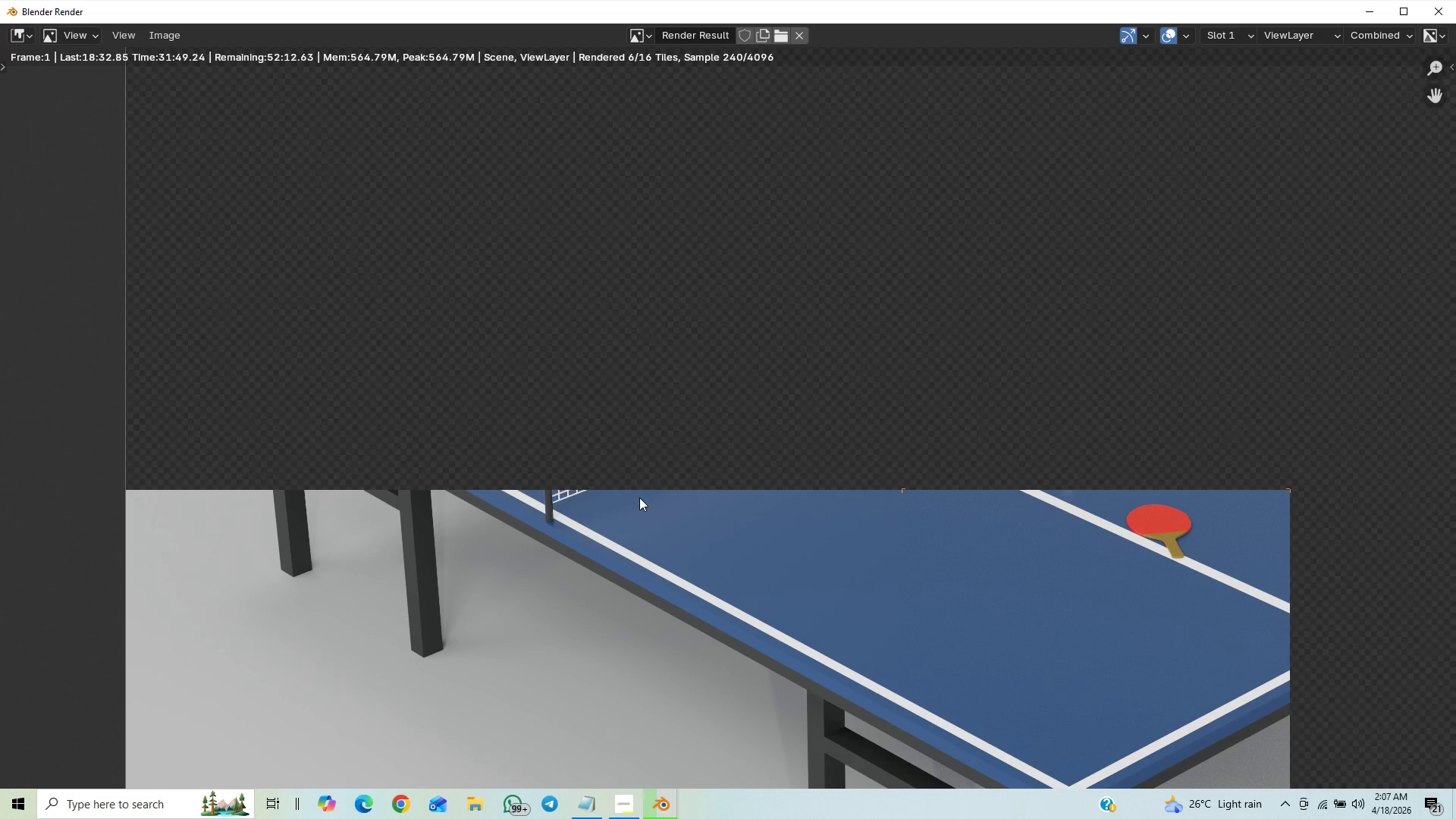 
scroll: coordinate [639, 497], scroll_direction: down, amount: 6.0
 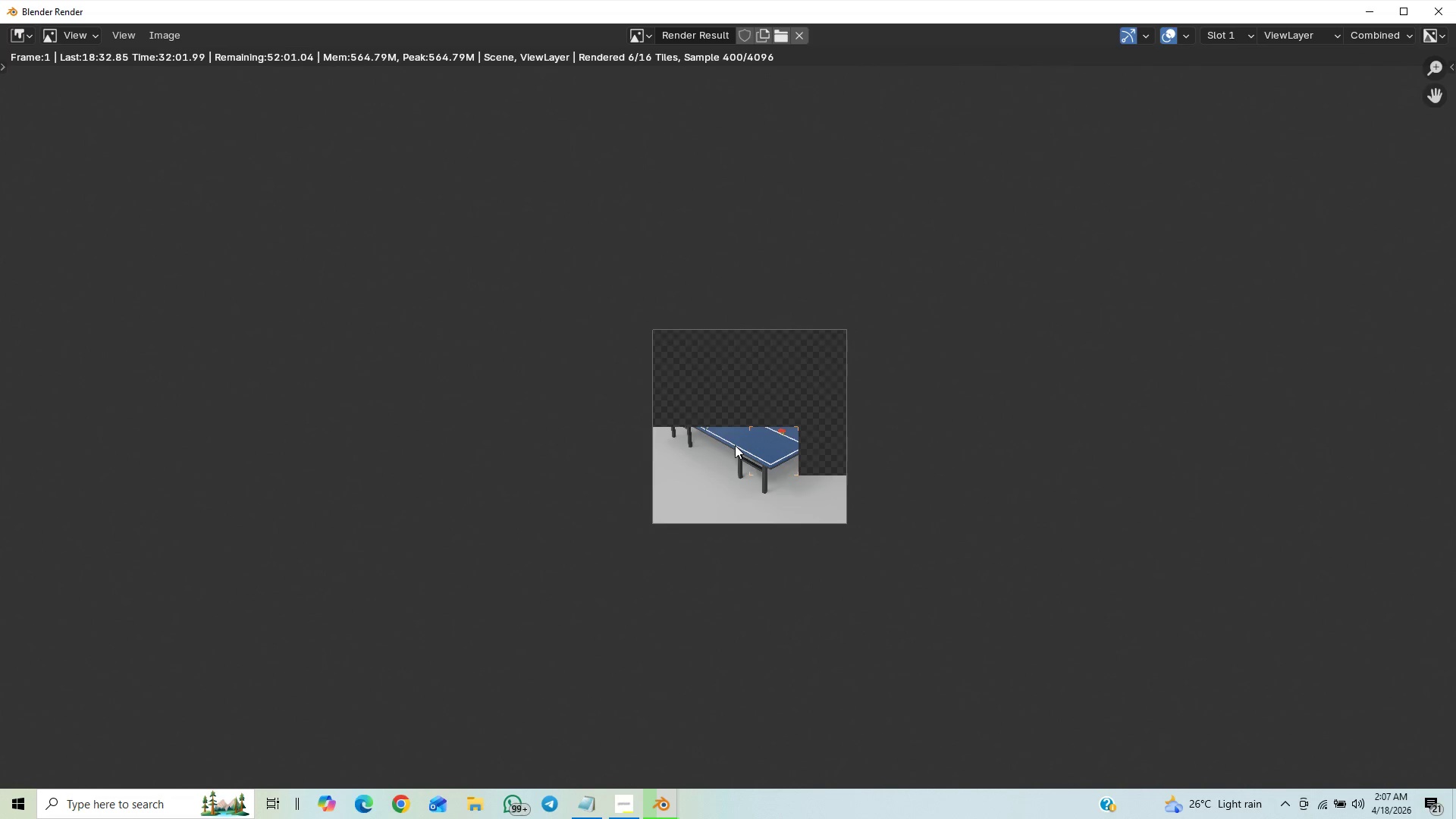 
wait(15.95)
 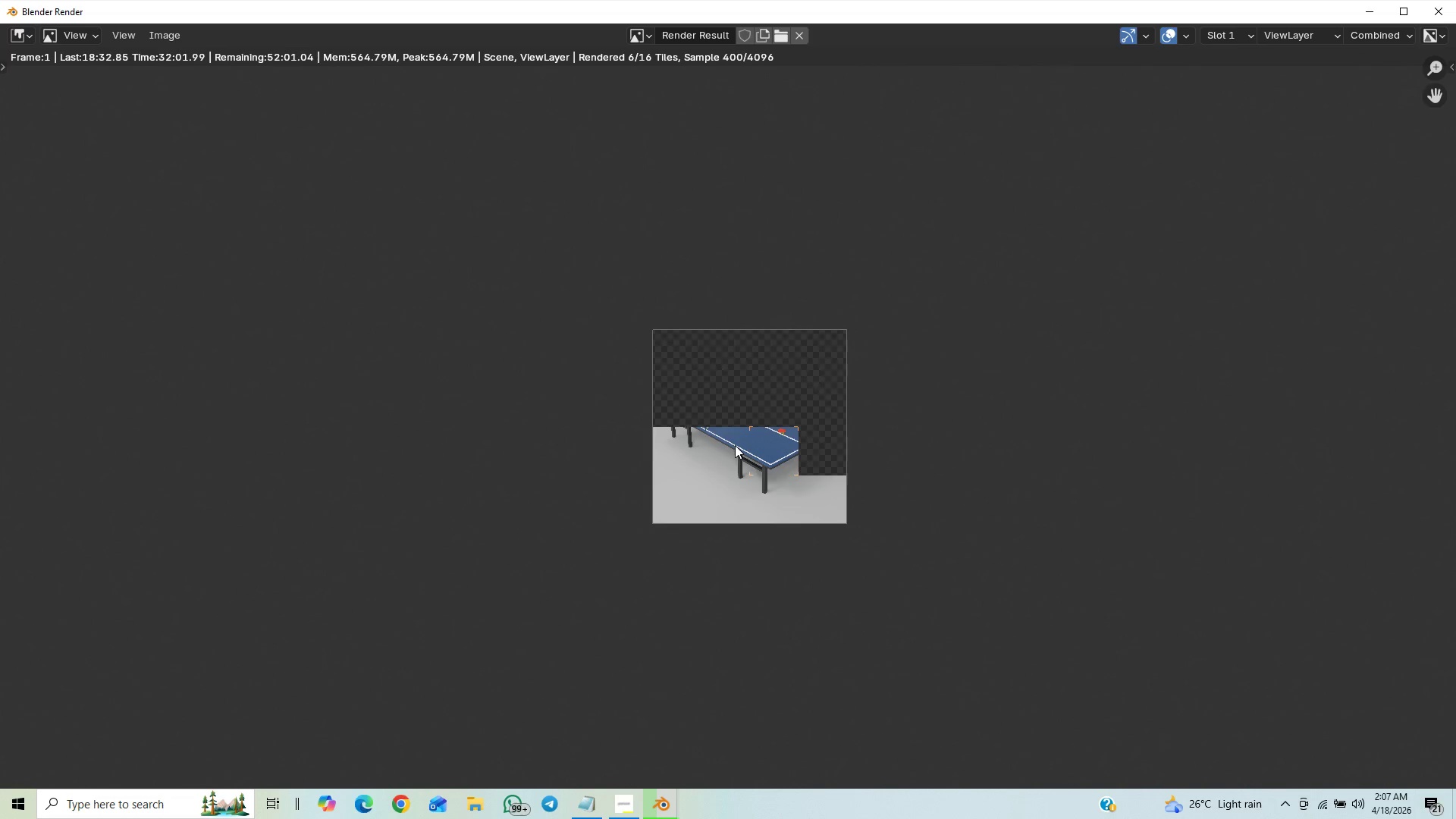 
scroll: coordinate [813, 456], scroll_direction: up, amount: 17.0
 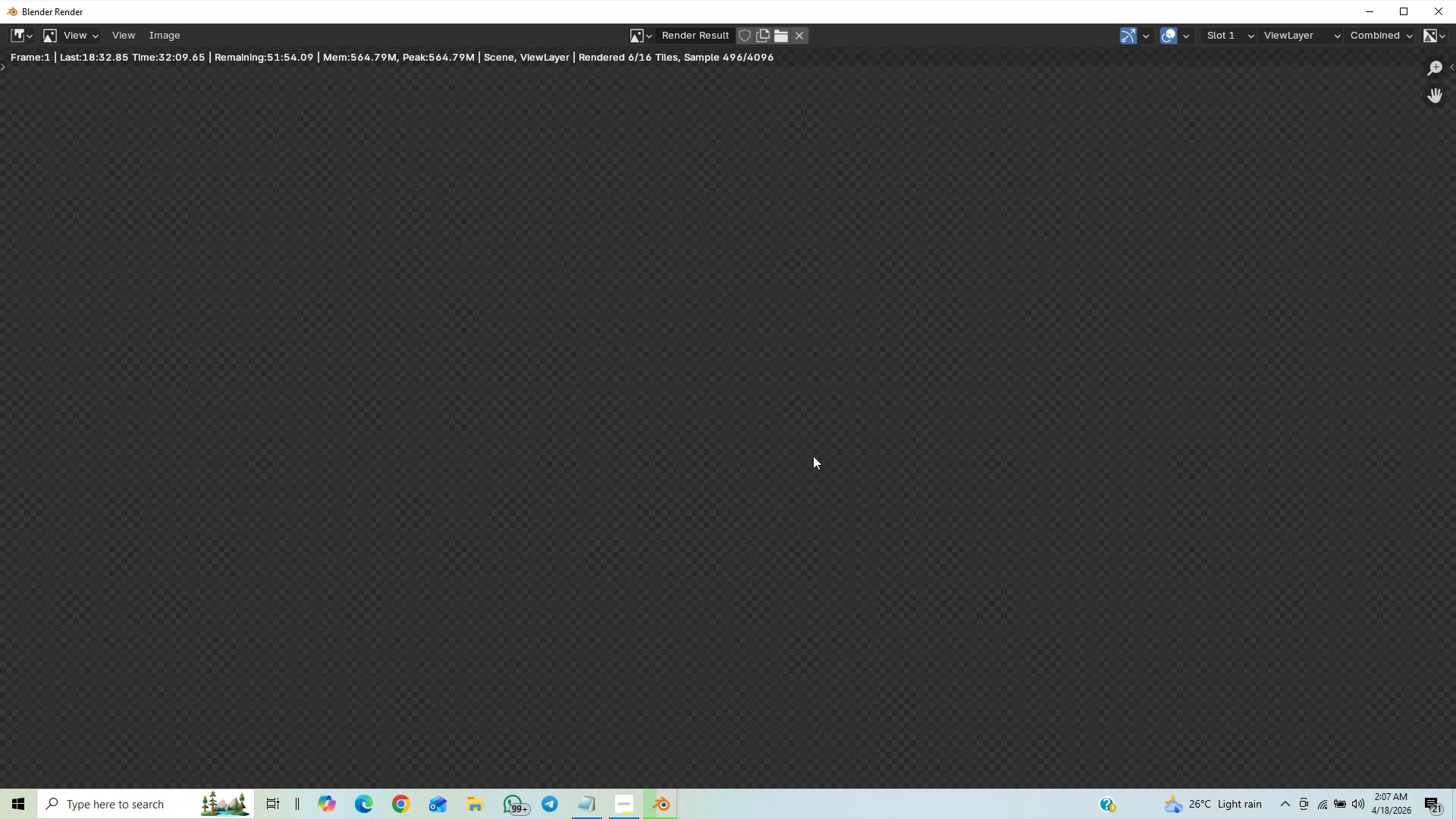 
scroll: coordinate [813, 456], scroll_direction: down, amount: 11.0
 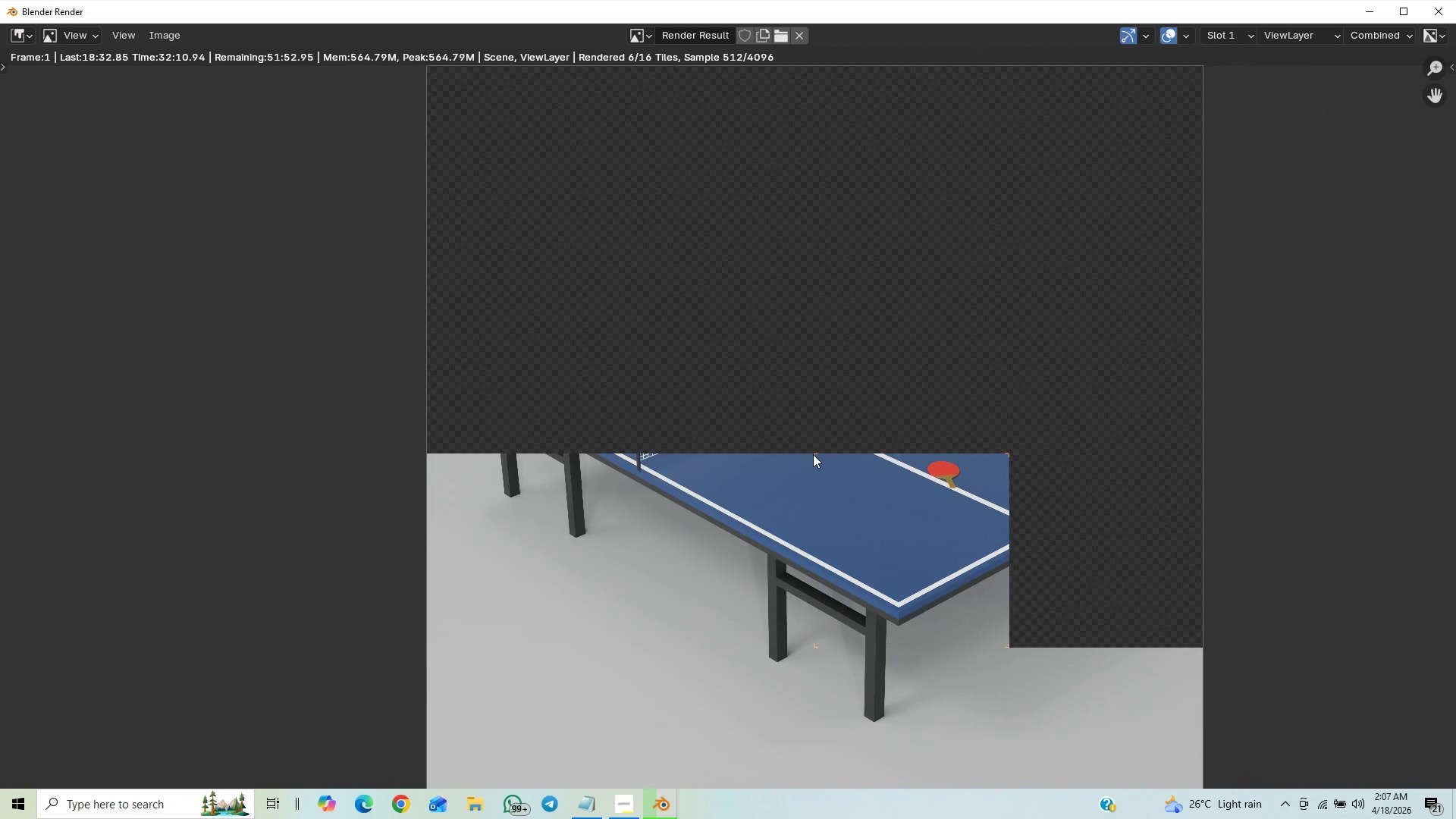 
scroll: coordinate [908, 403], scroll_direction: up, amount: 2.0
 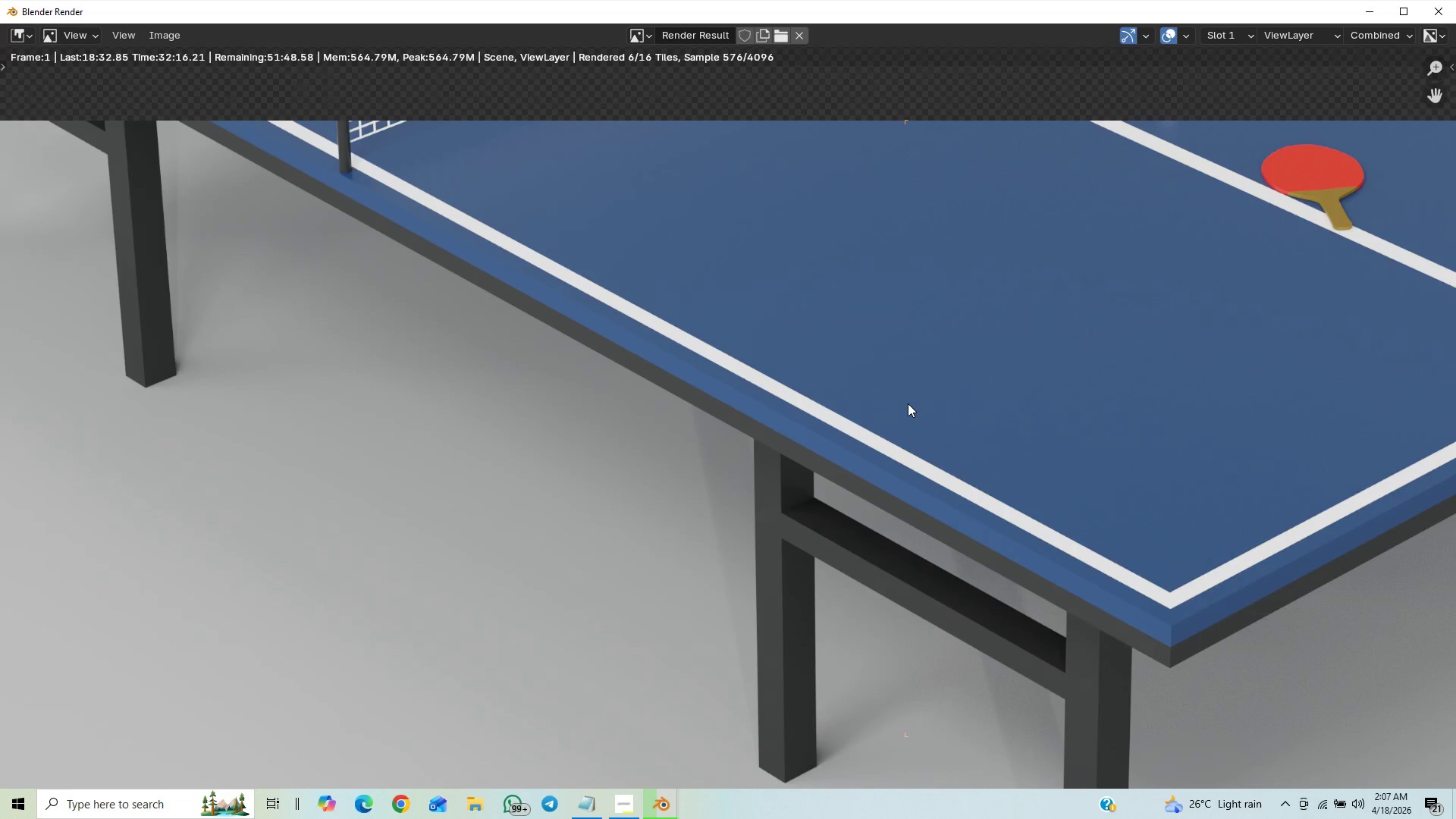 
scroll: coordinate [908, 403], scroll_direction: down, amount: 7.0
 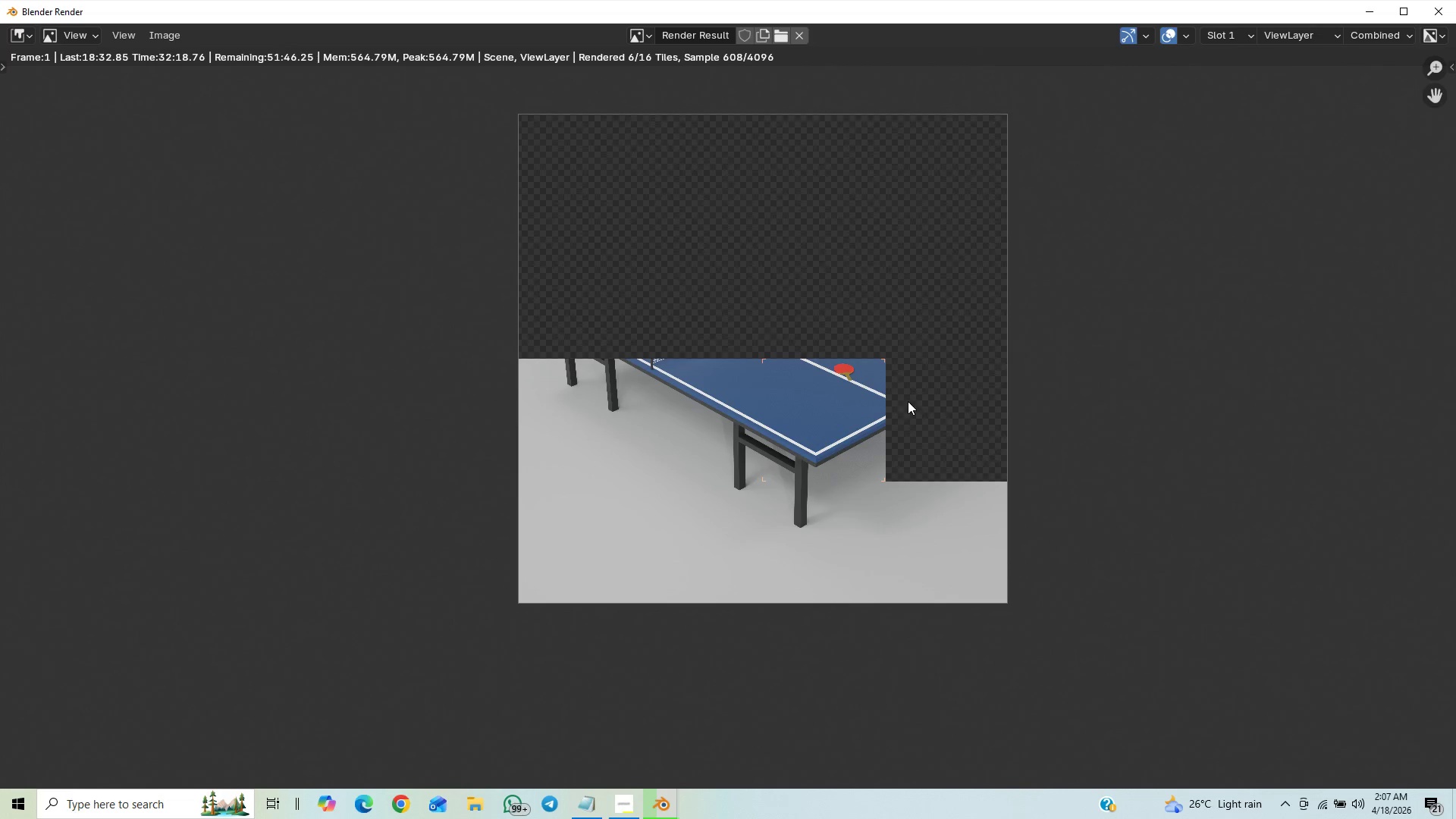 
scroll: coordinate [908, 401], scroll_direction: up, amount: 1.0
 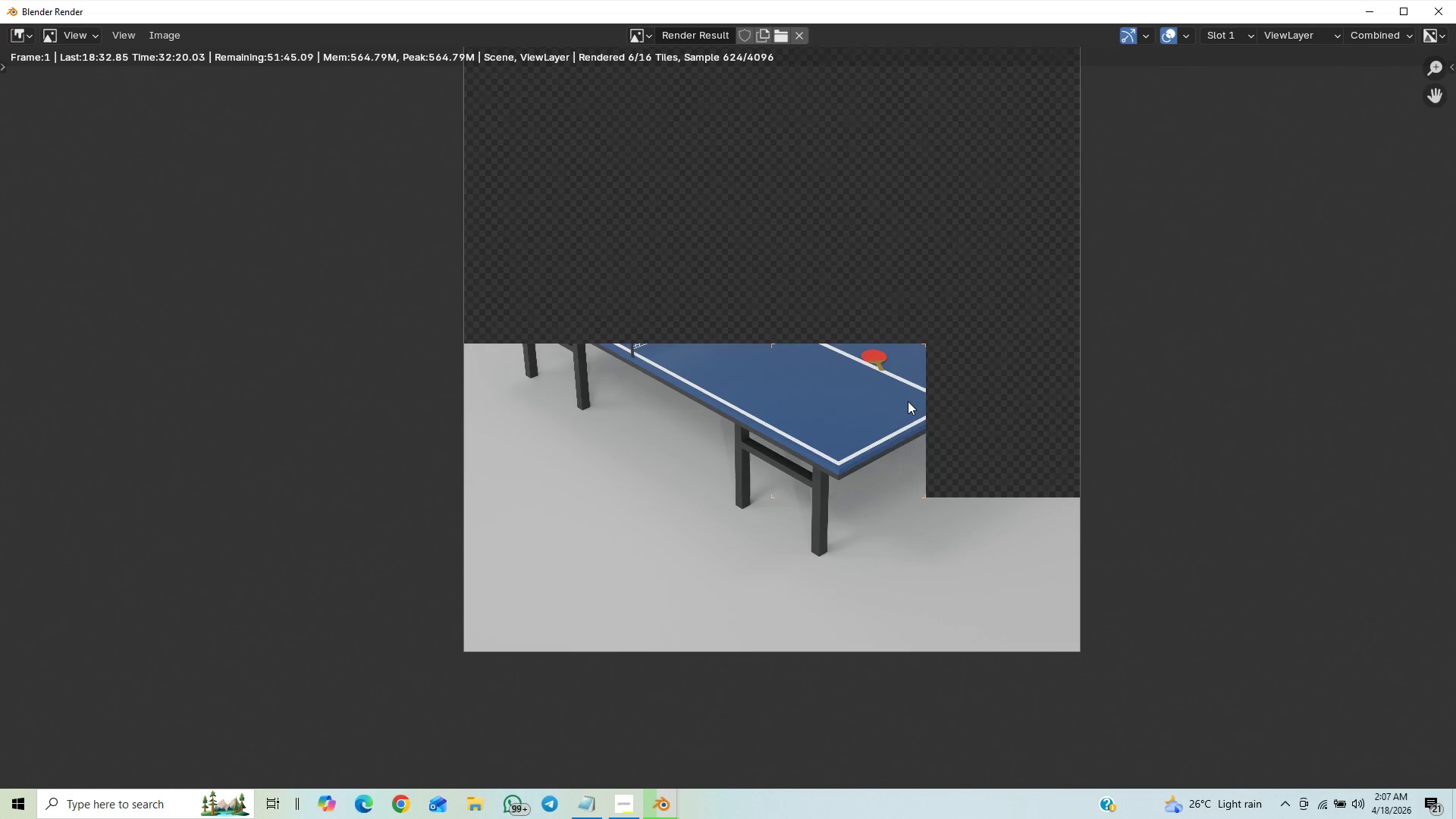 
scroll: coordinate [908, 401], scroll_direction: down, amount: 1.0
 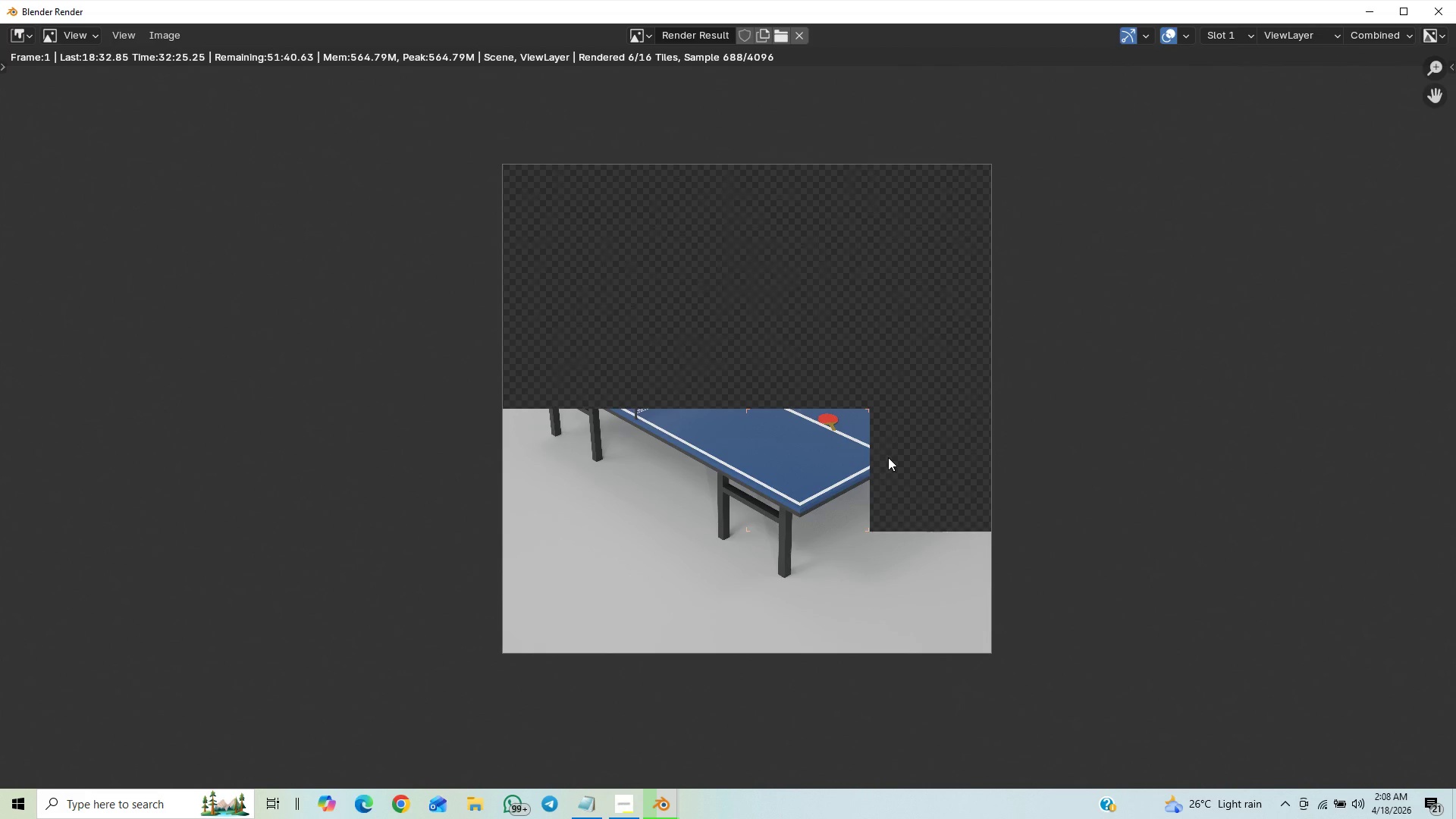 
wait(6.62)
 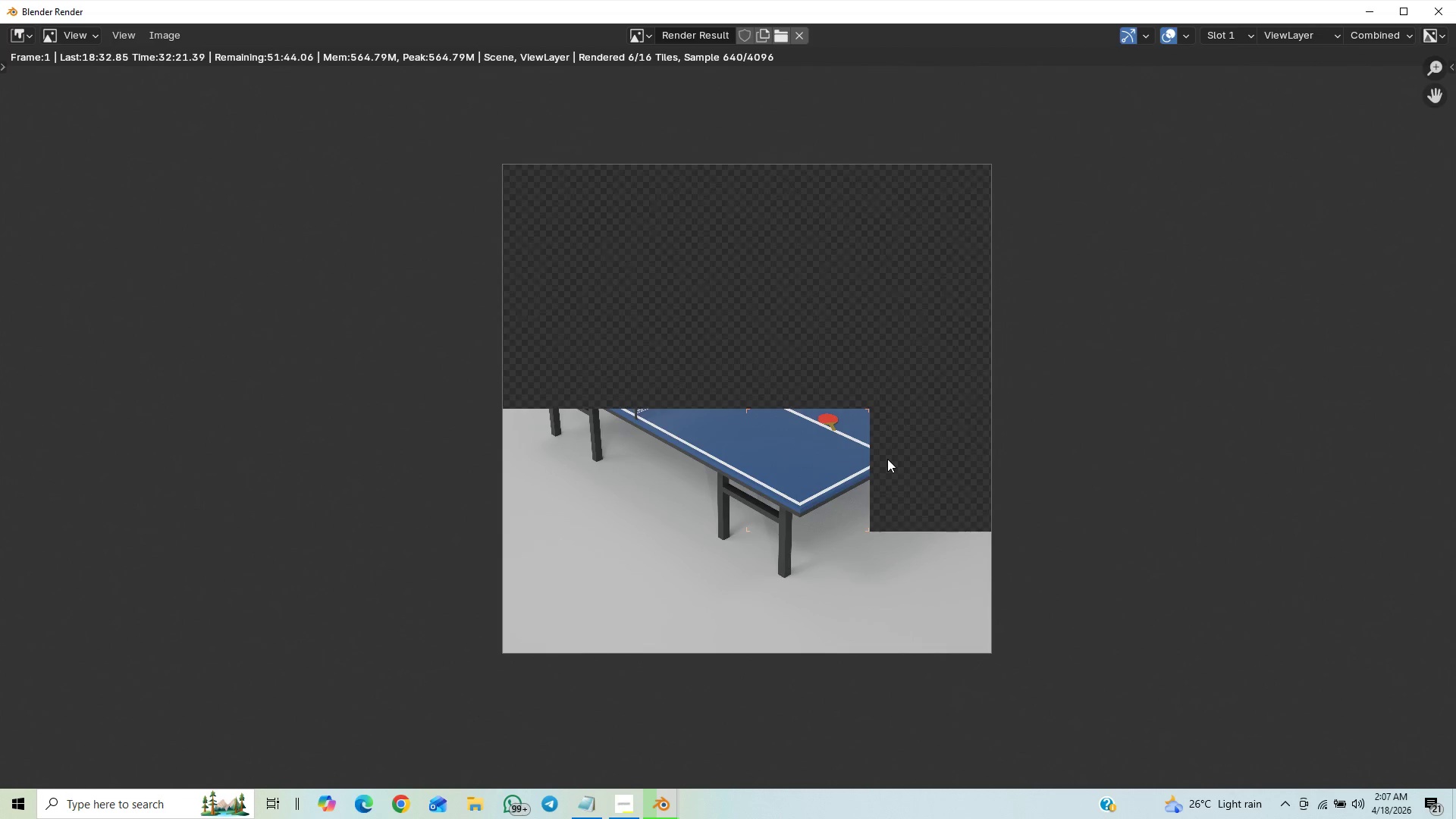 
scroll: coordinate [892, 458], scroll_direction: up, amount: 8.0
 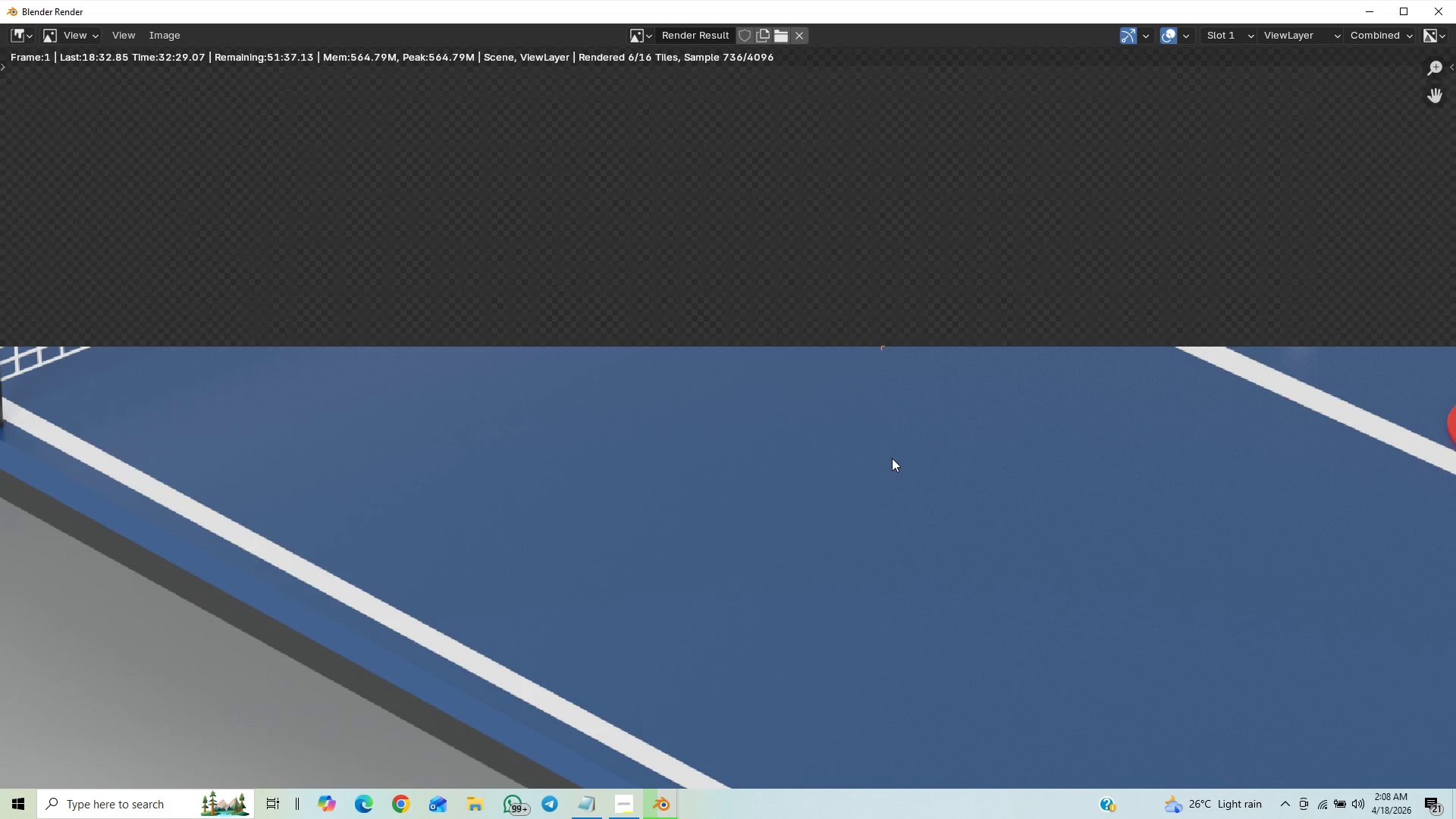 
scroll: coordinate [891, 460], scroll_direction: down, amount: 20.0
 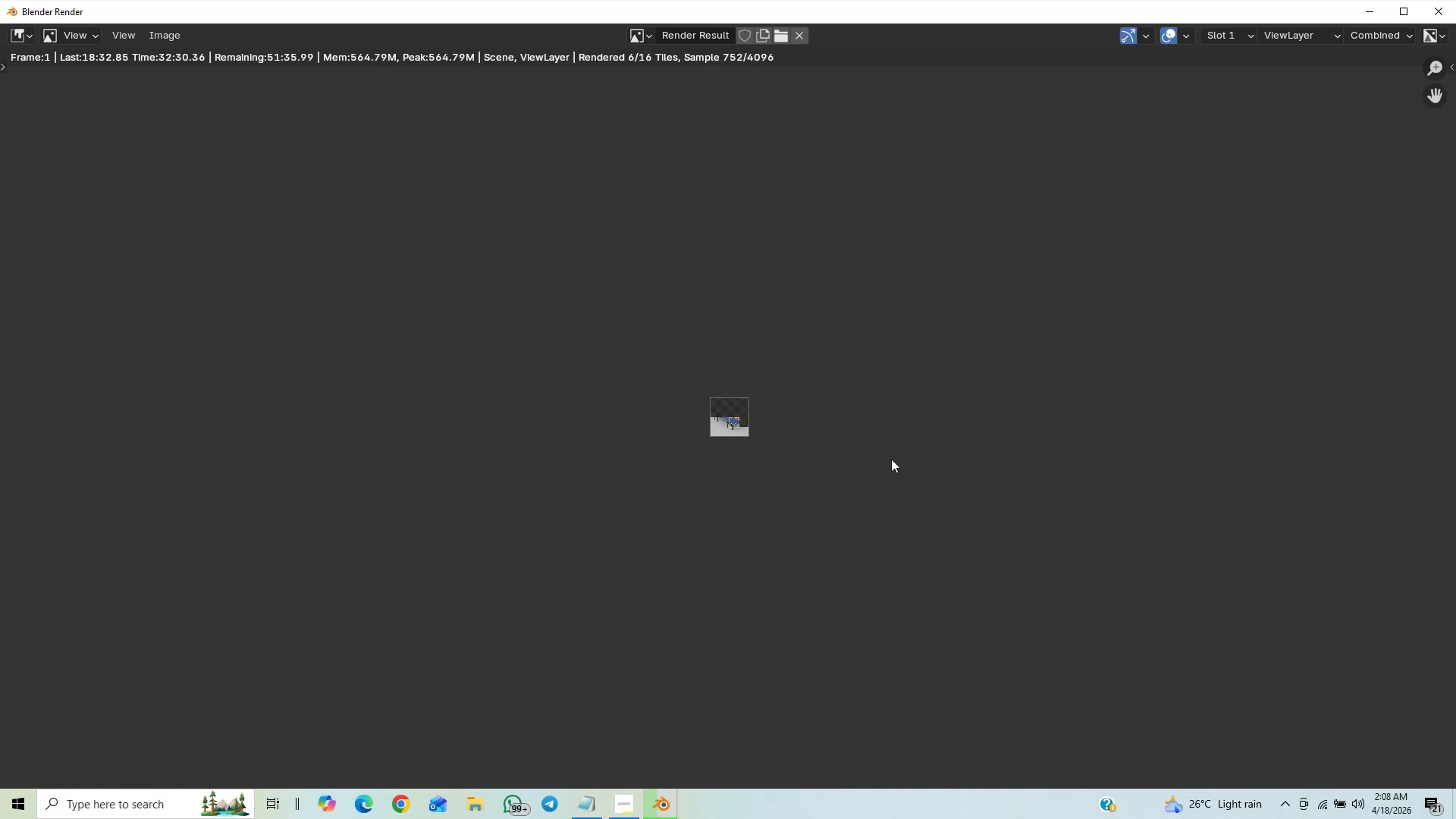 
scroll: coordinate [891, 458], scroll_direction: up, amount: 13.0
 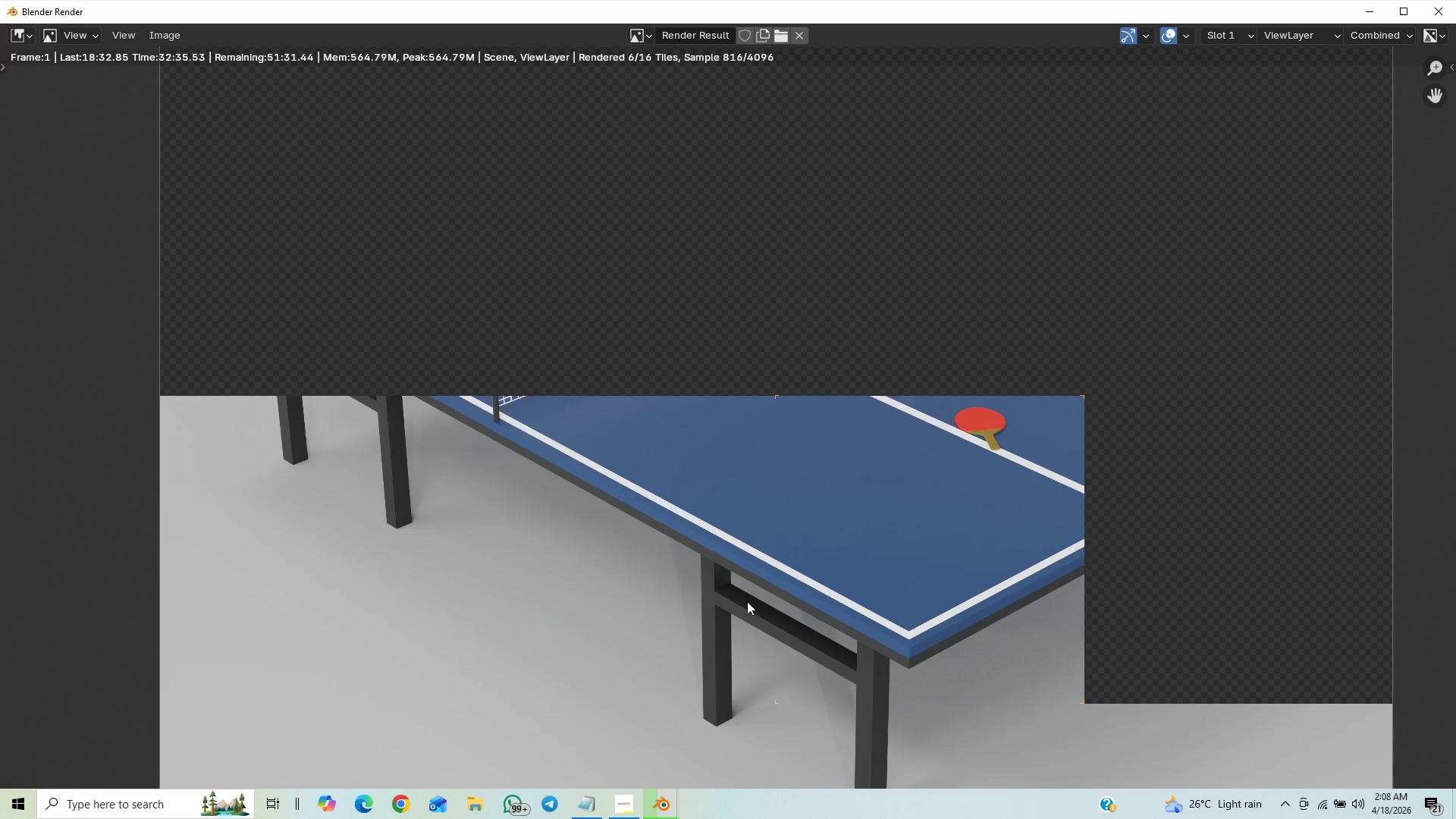 
wait(5.08)
 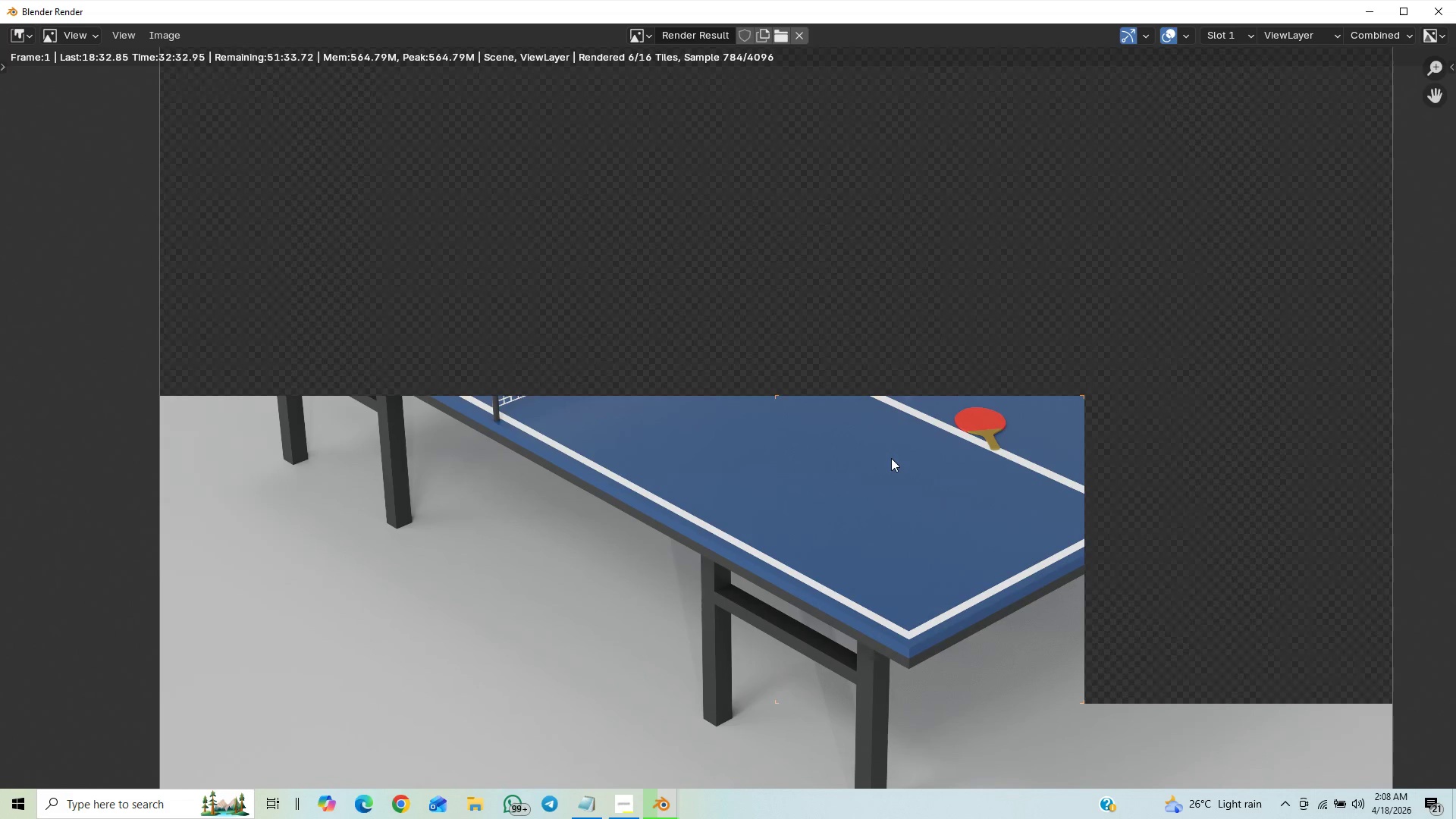 
scroll: coordinate [781, 435], scroll_direction: up, amount: 6.0
 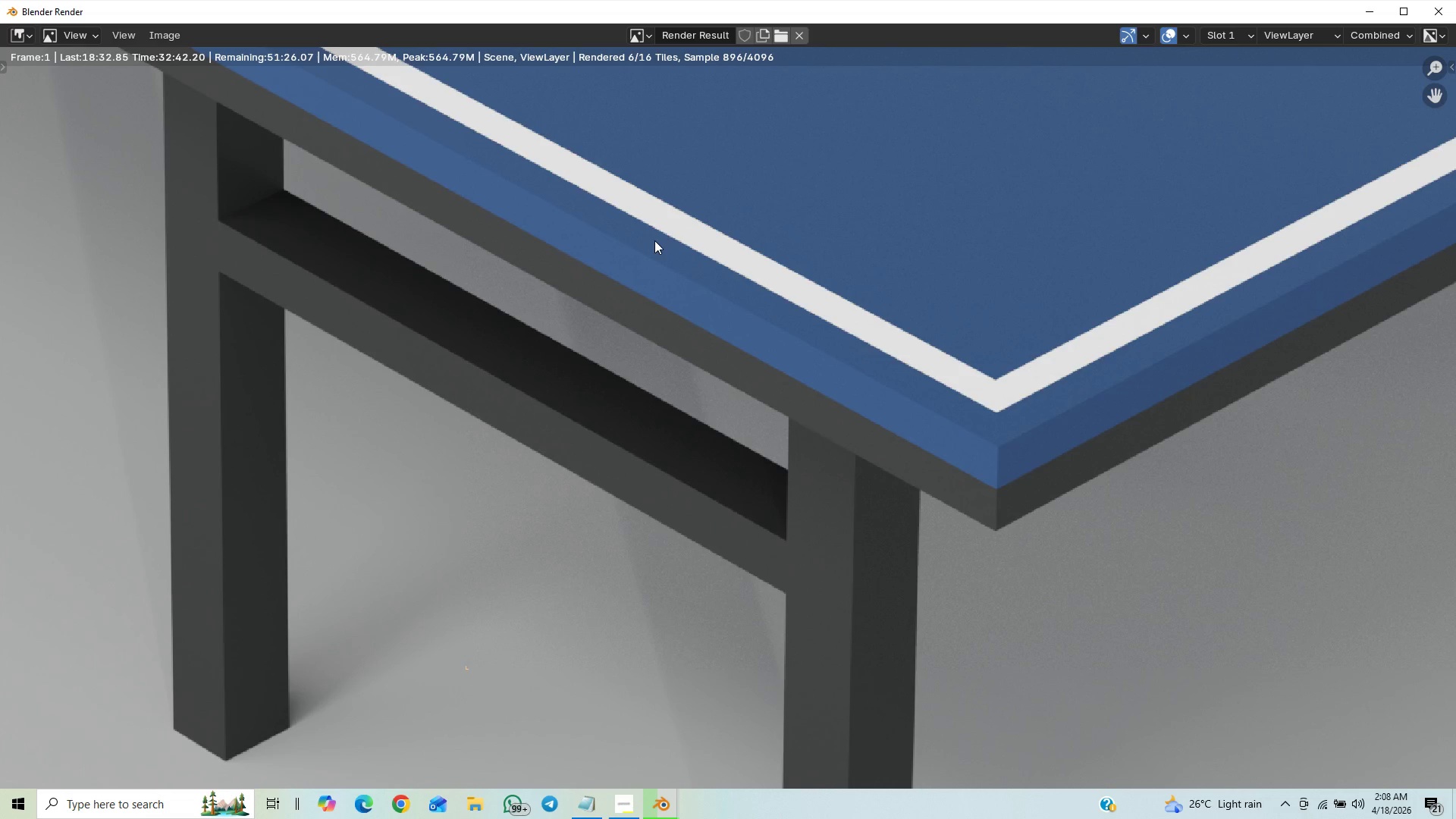 
wait(9.81)
 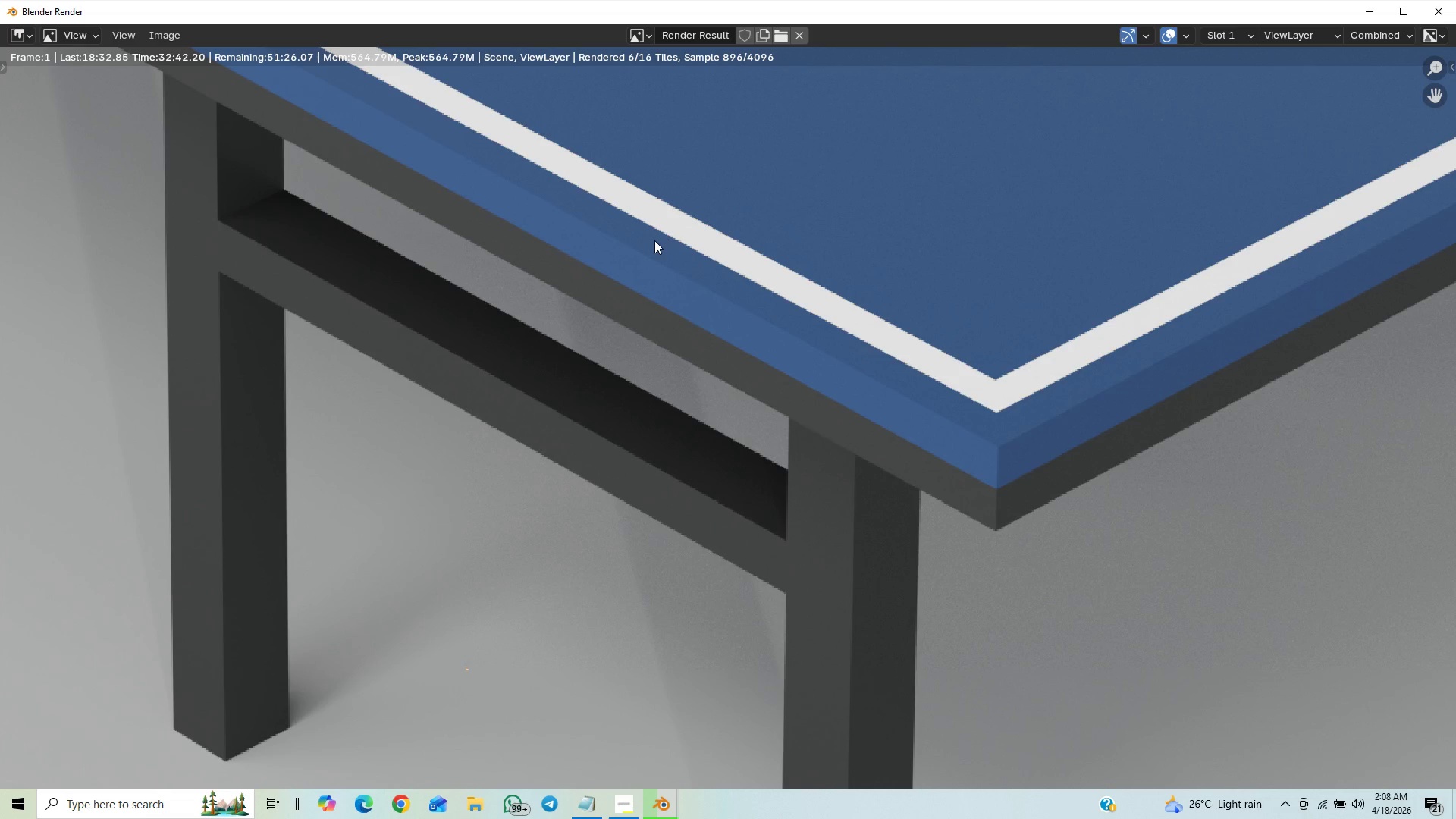 
scroll: coordinate [654, 238], scroll_direction: down, amount: 1.0
 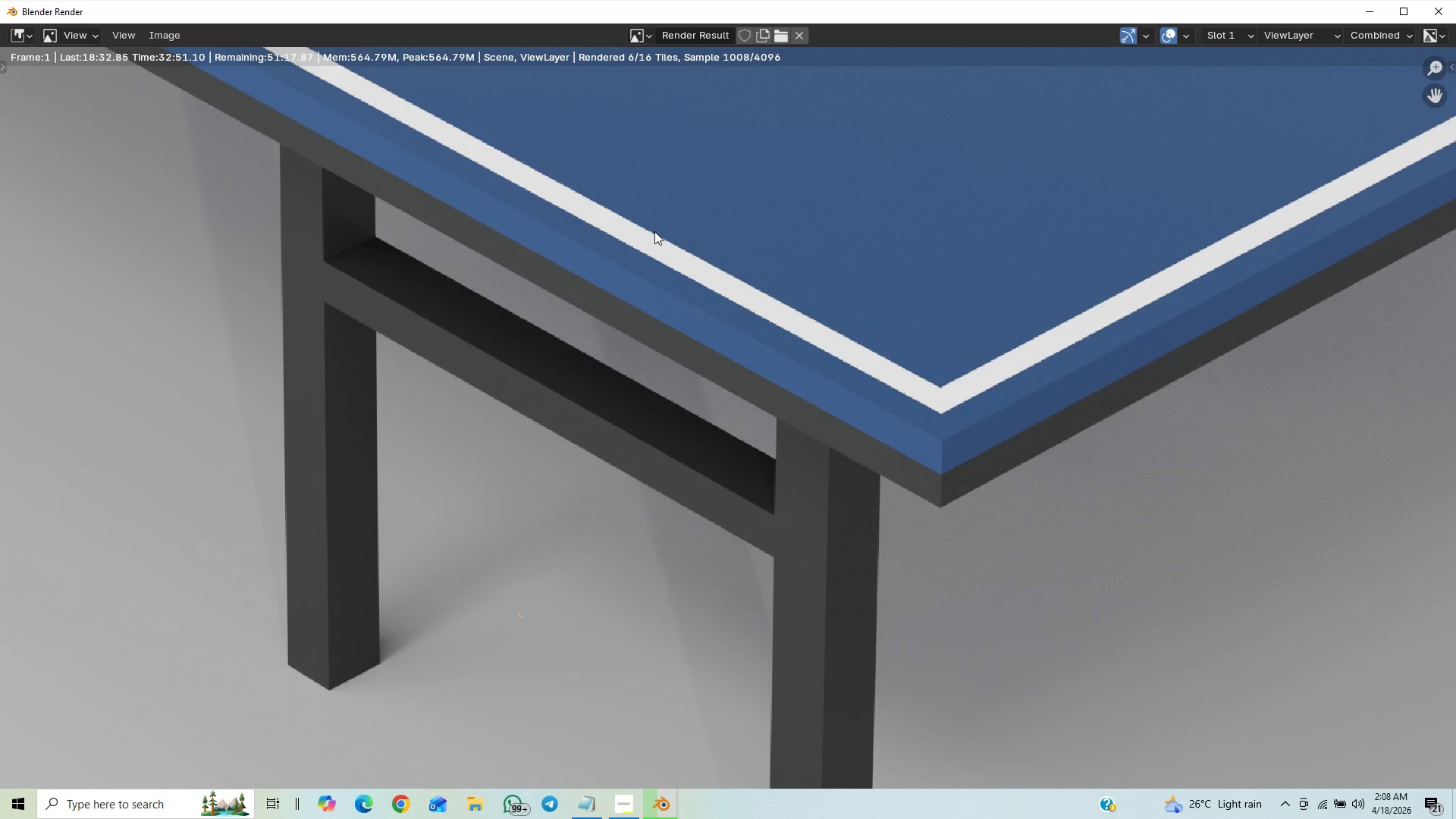 
wait(5.29)
 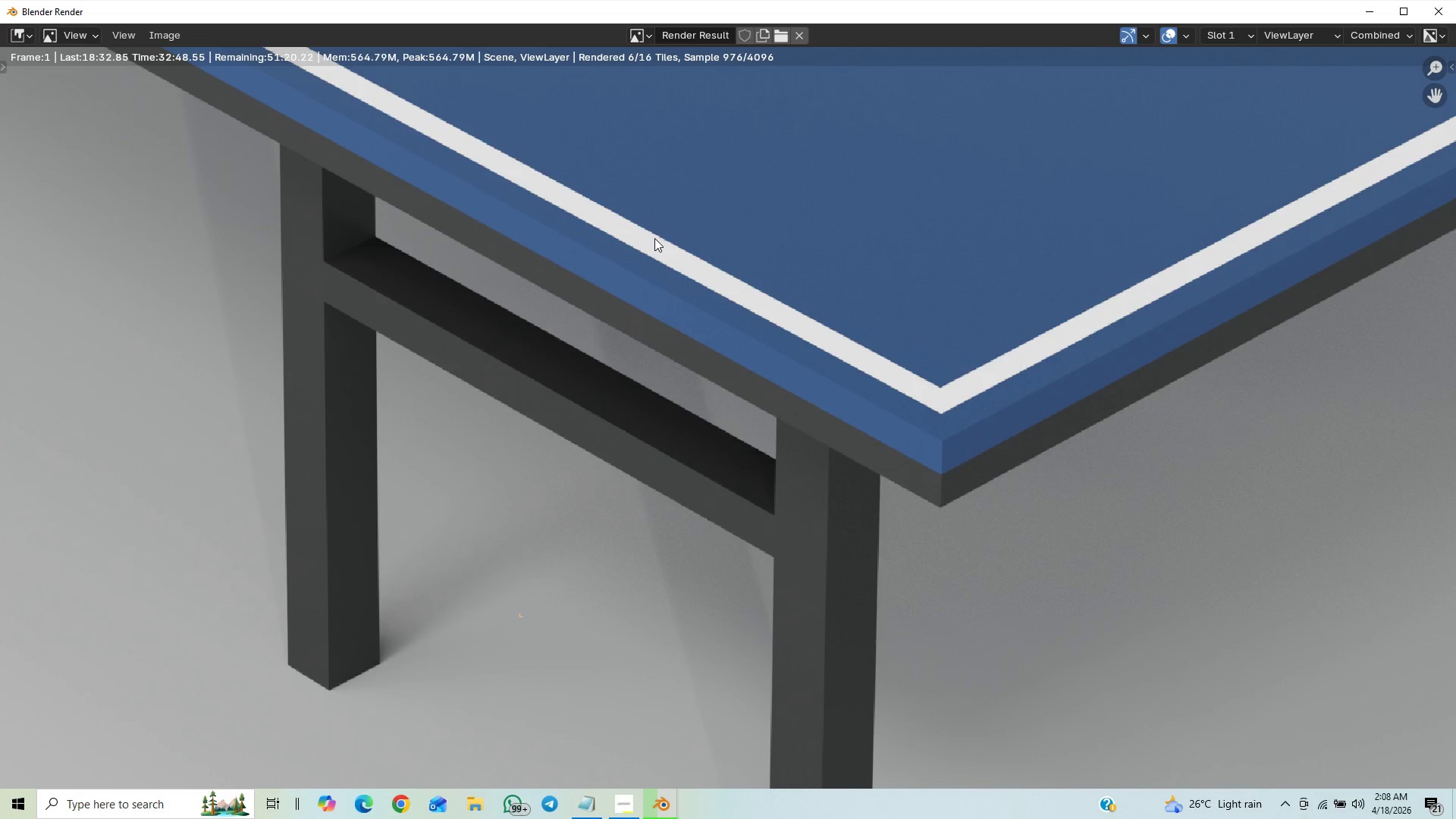 
scroll: coordinate [482, 341], scroll_direction: down, amount: 5.0
 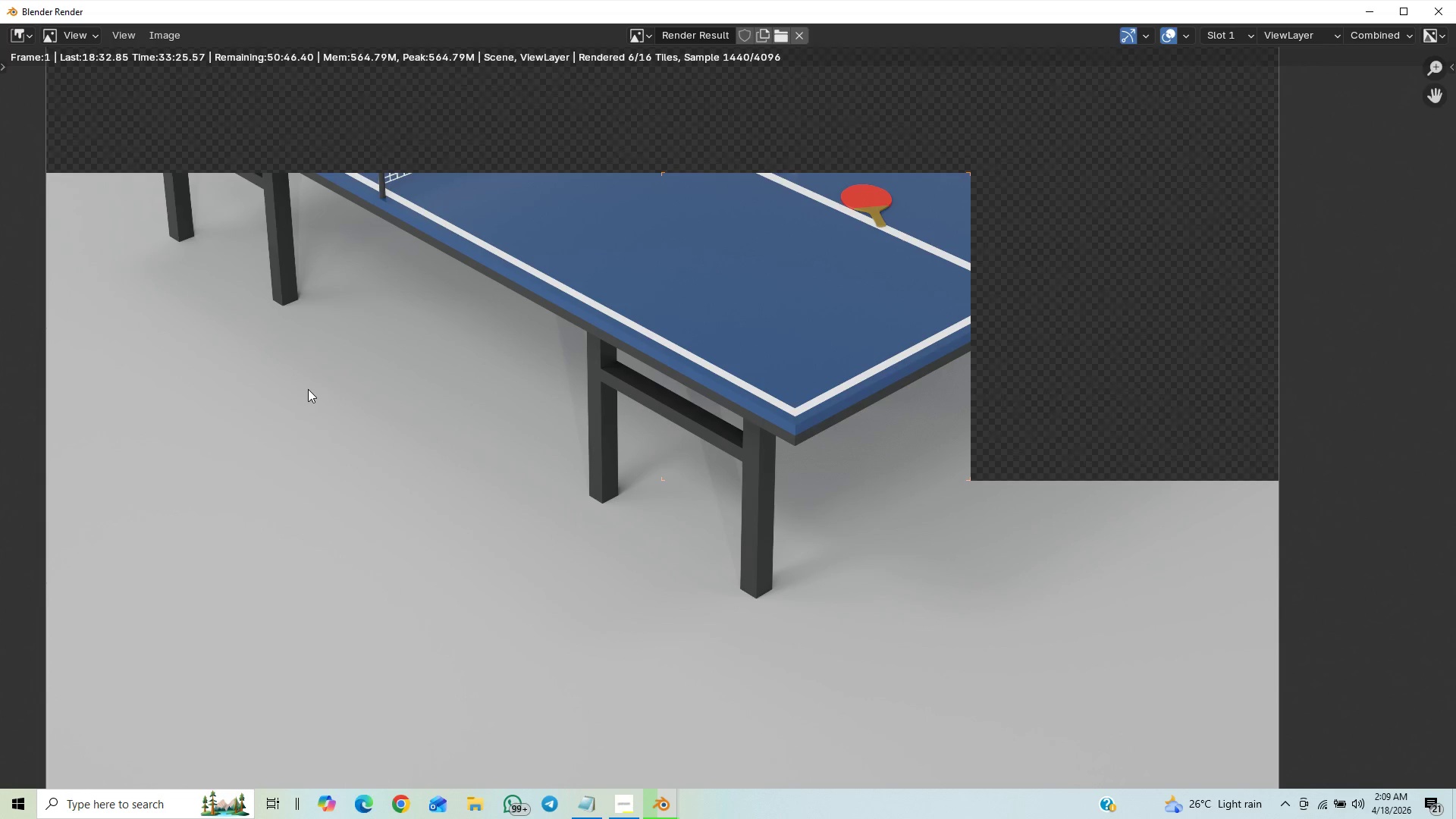 
wait(25.14)
 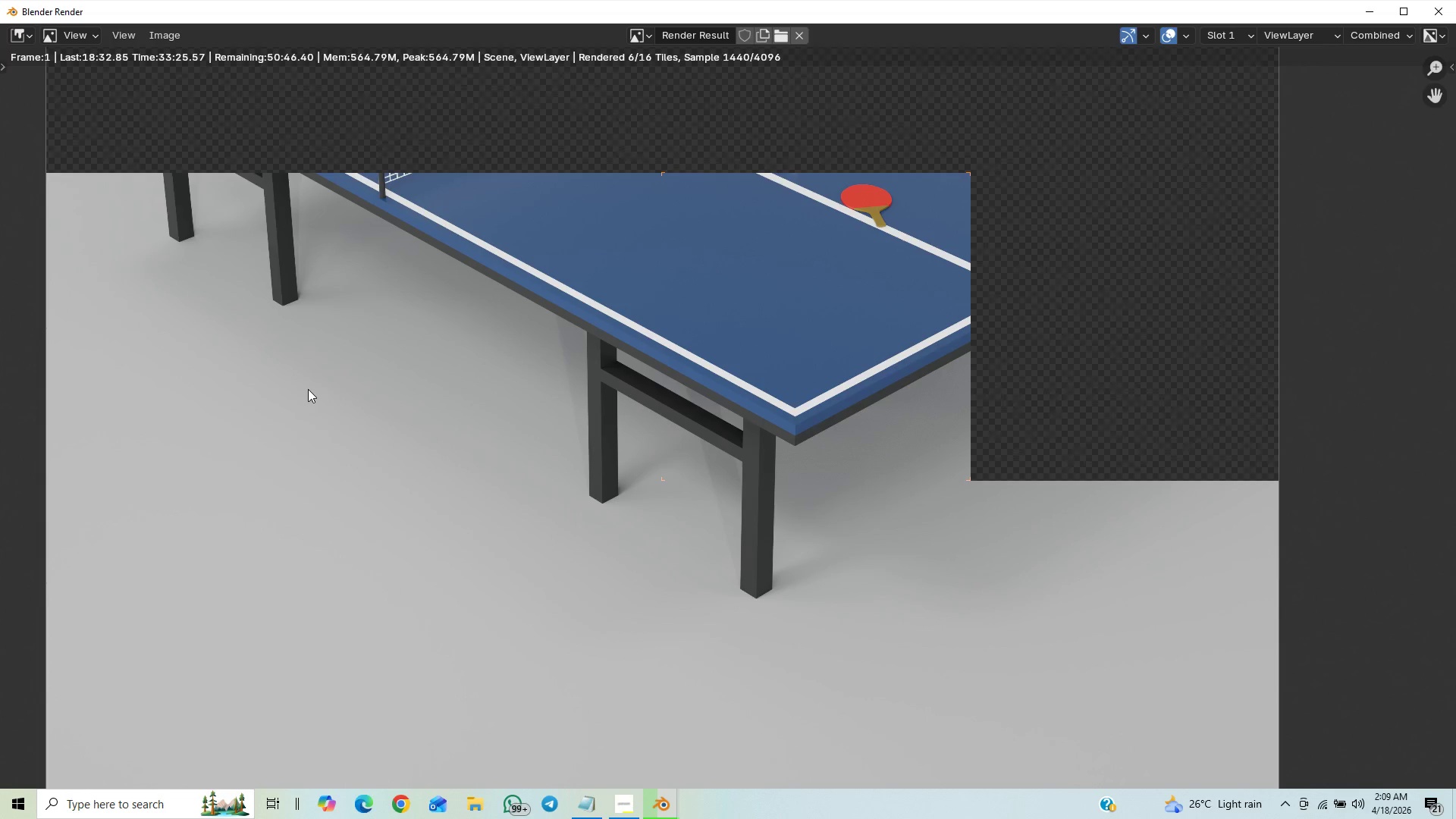 
scroll: coordinate [349, 473], scroll_direction: down, amount: 1.0
 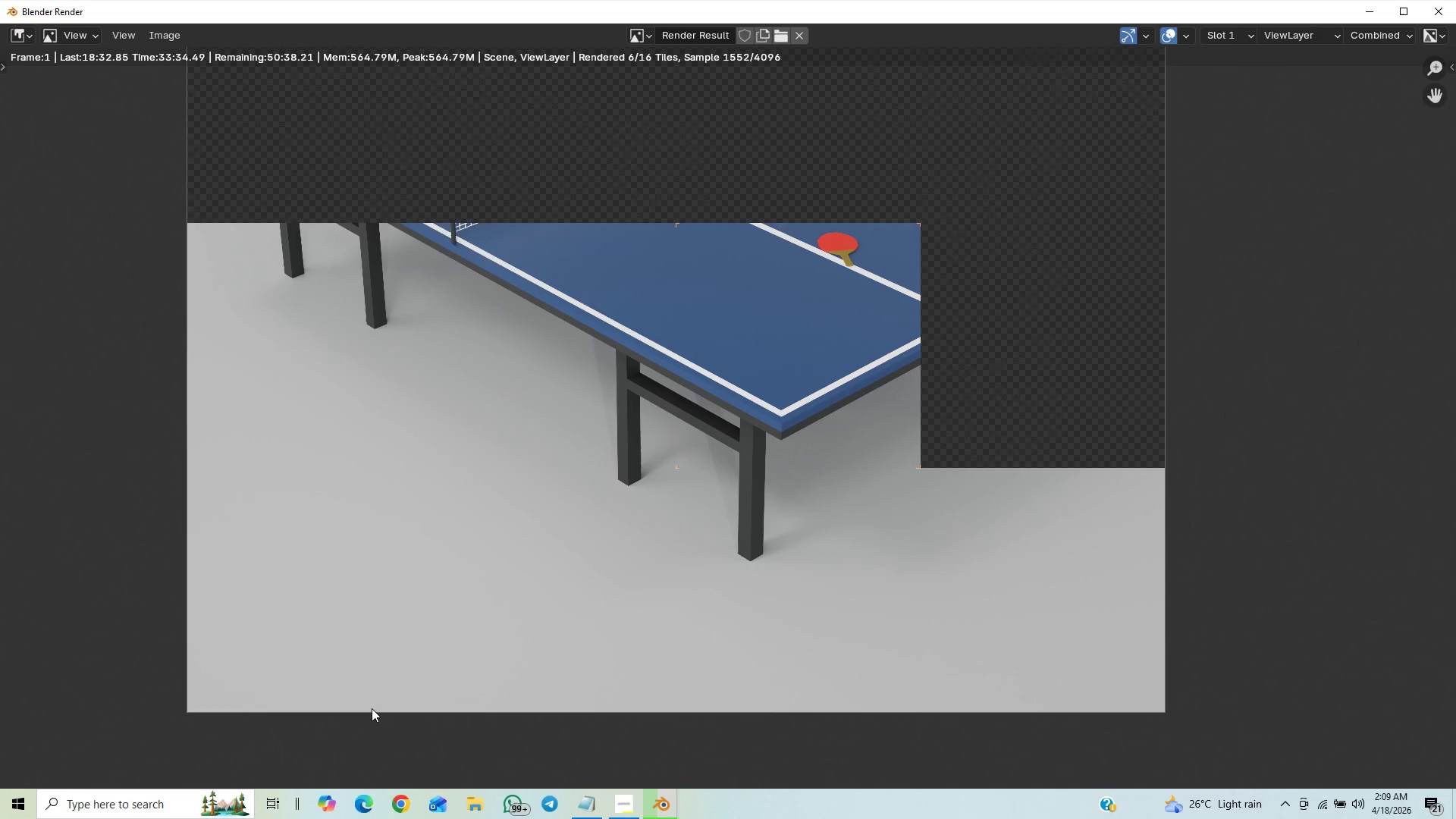 
wait(9.02)
 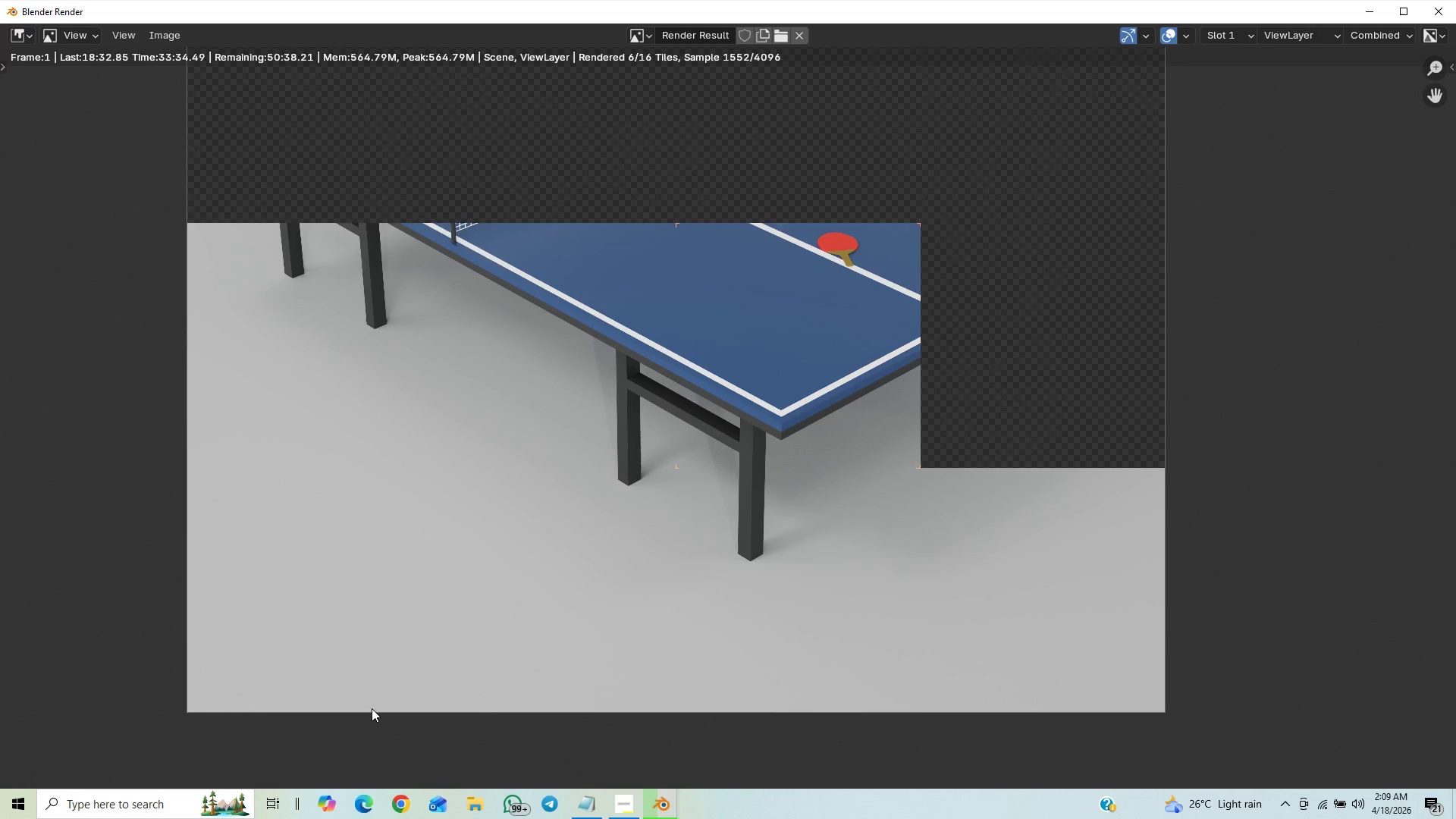 
left_click([623, 800])